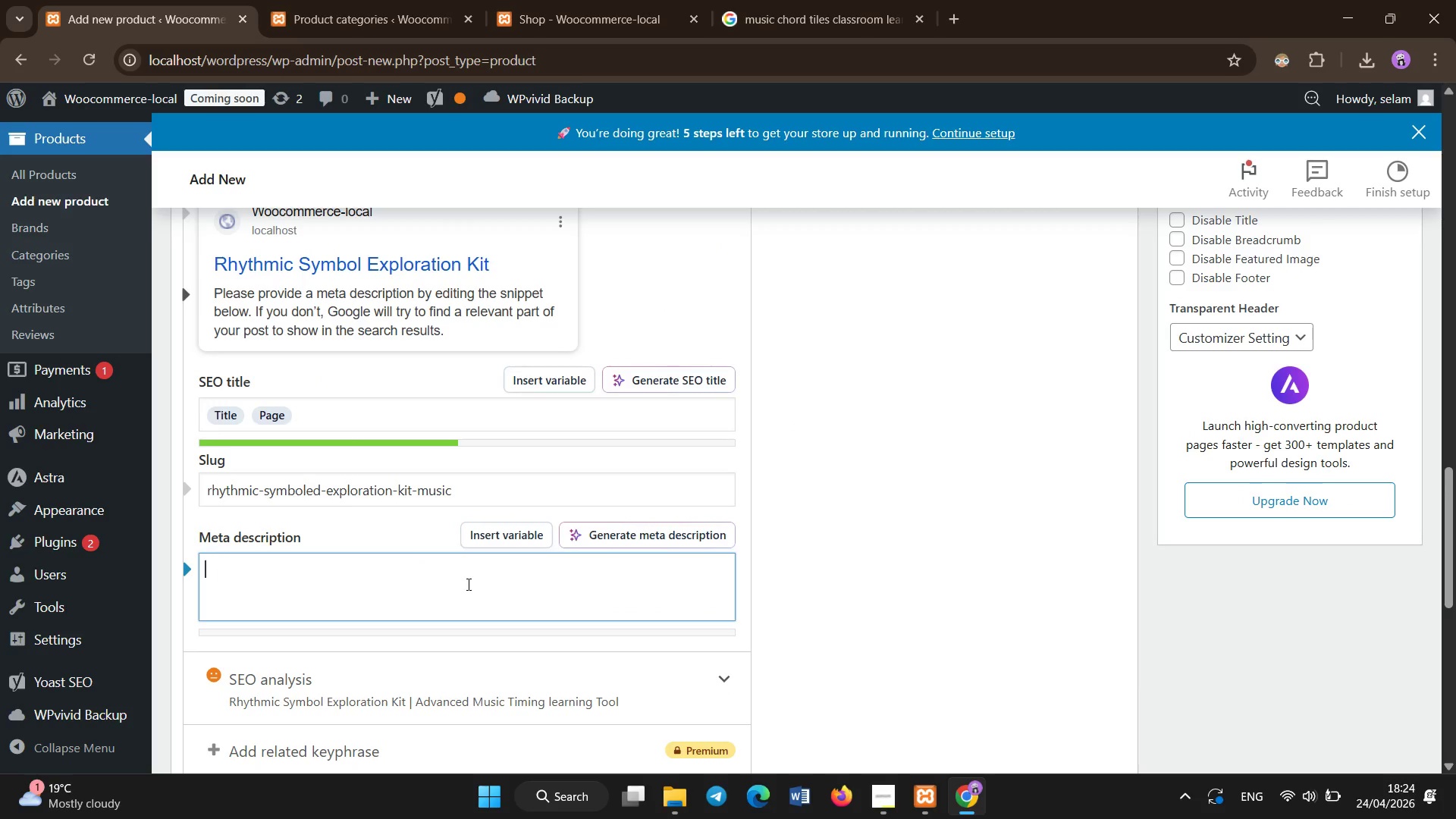 
hold_key(key=ShiftLeft, duration=0.81)
 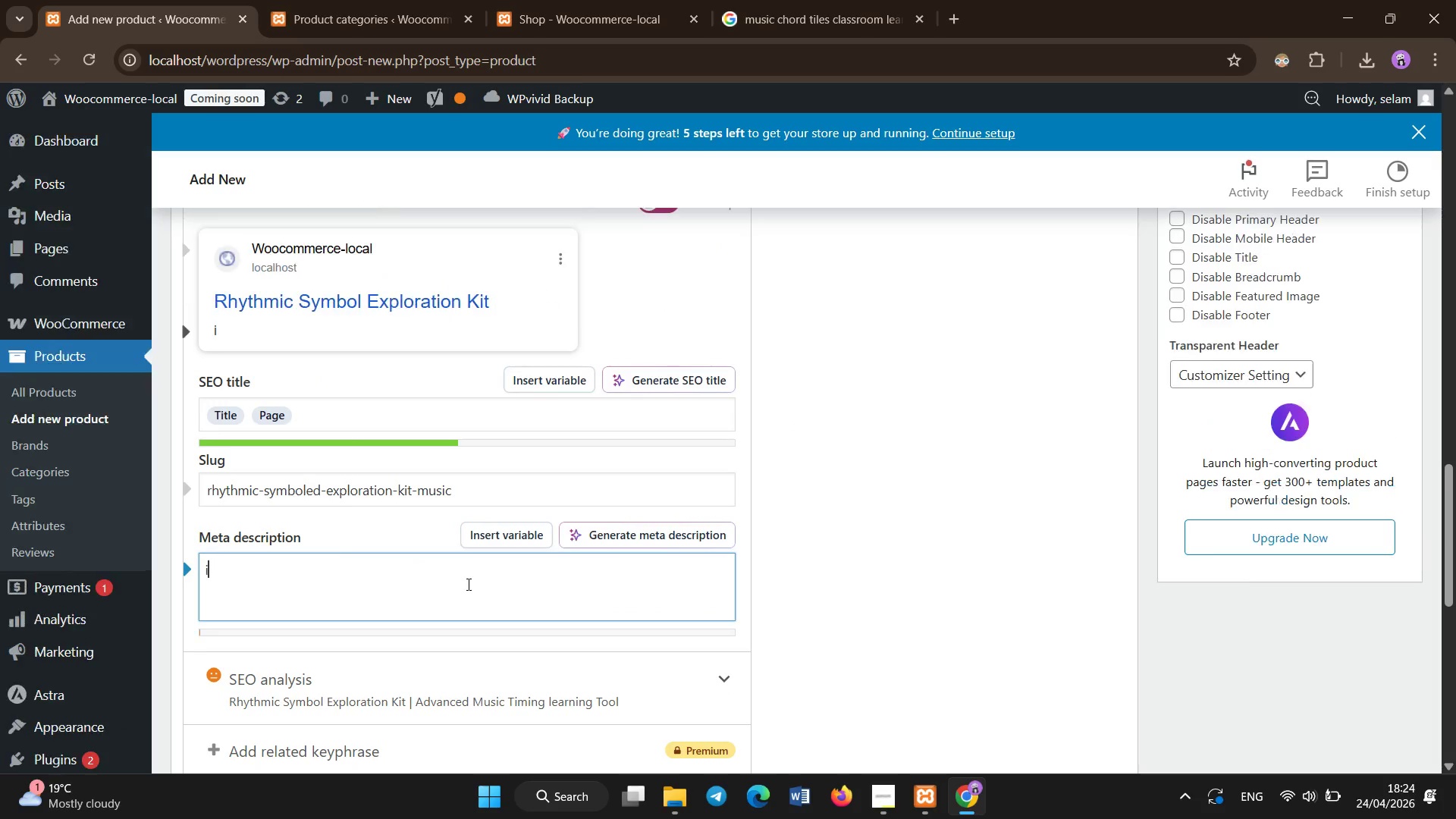 
type(int)
key(Backspace)
key(Backspace)
key(Backspace)
type(In)
 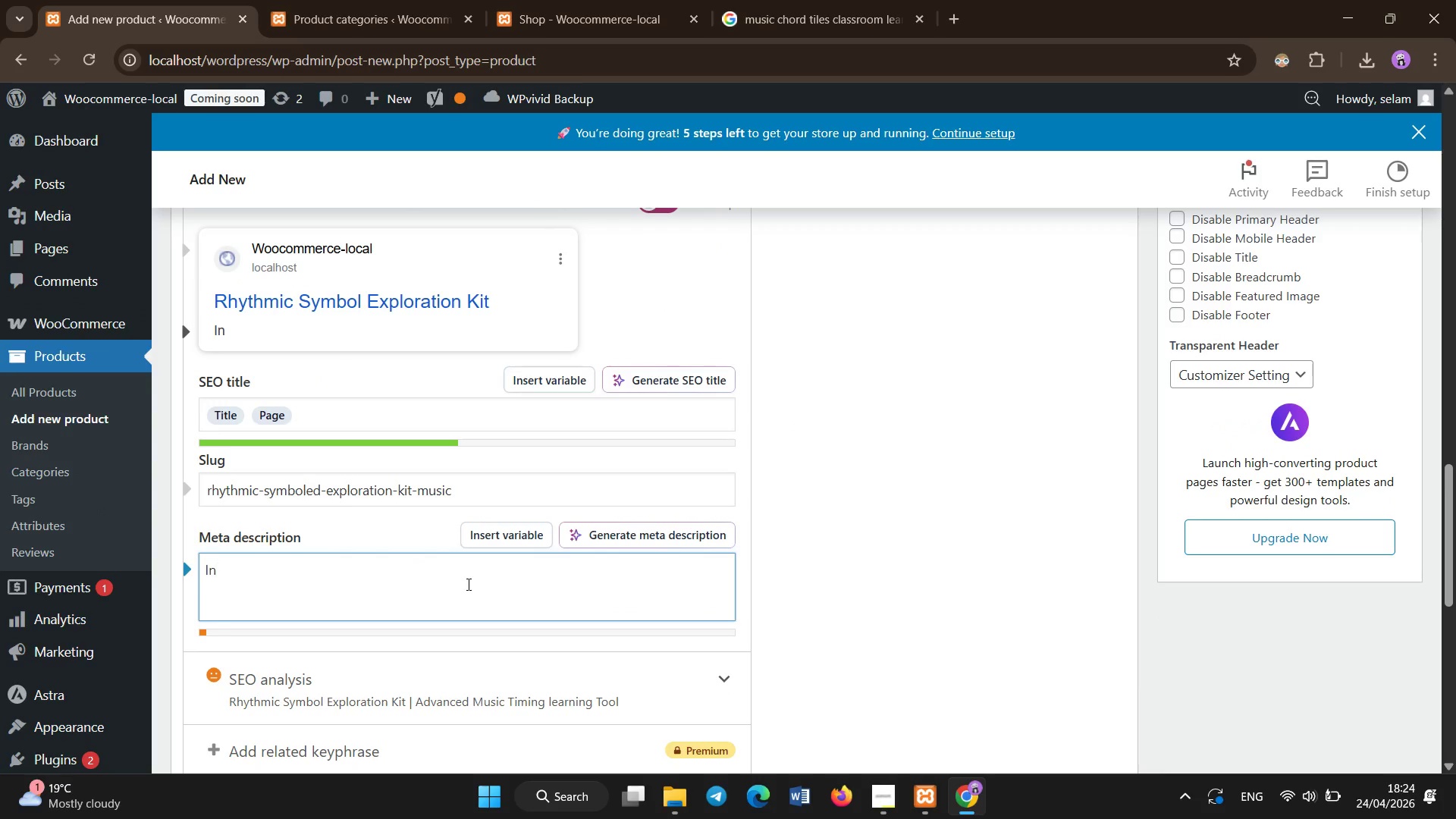 
type(teractive rhythm leer)
key(Backspace)
type(e)
key(Backspace)
type(a)
key(Backspace)
key(Backspace)
type(arning kit designed for advanced students to explore complex timing and rhythmic.)
 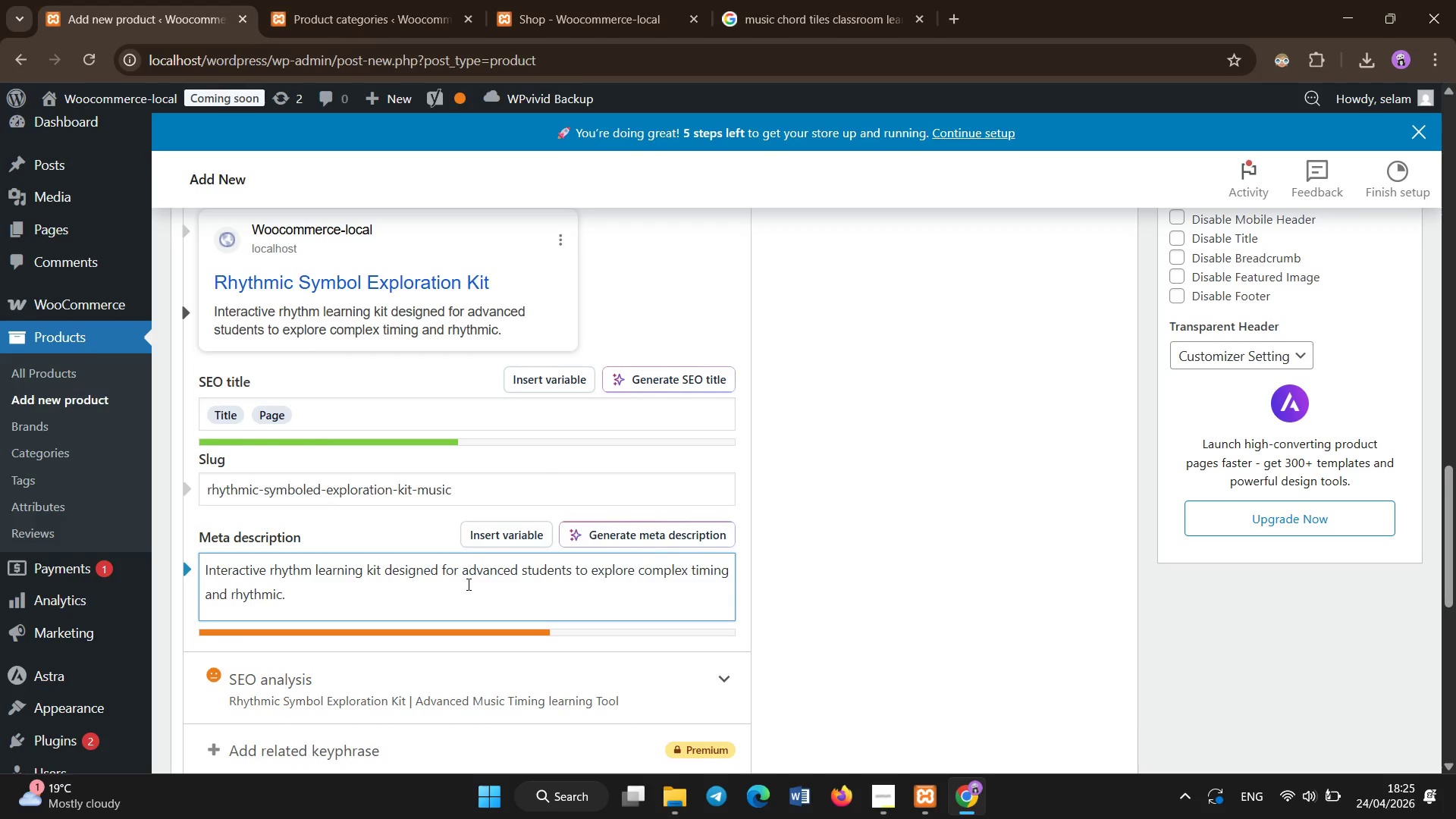 
scroll: coordinate [469, 585], scroll_direction: down, amount: 10.0
 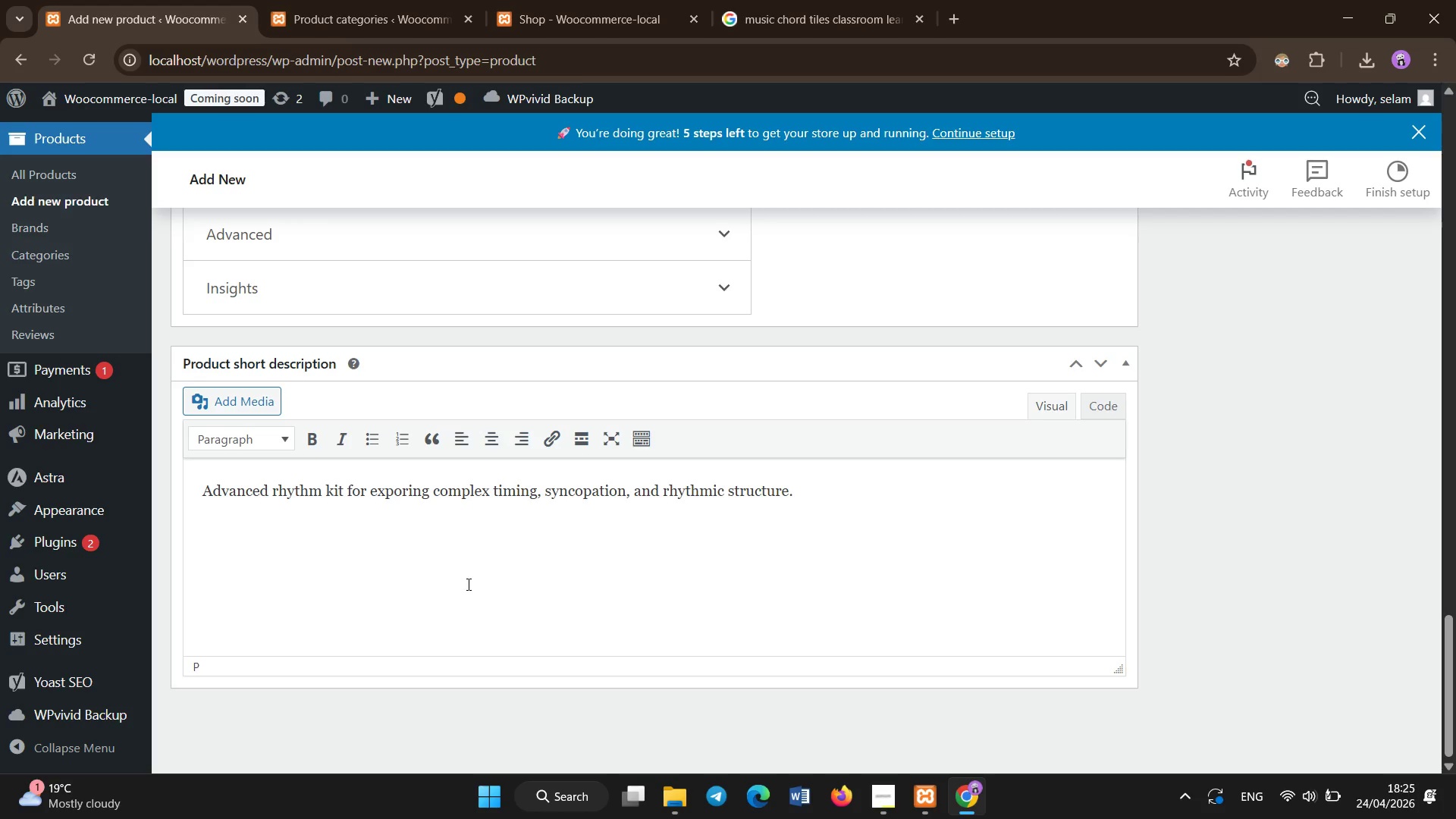 
scroll: coordinate [469, 585], scroll_direction: up, amount: 17.0
 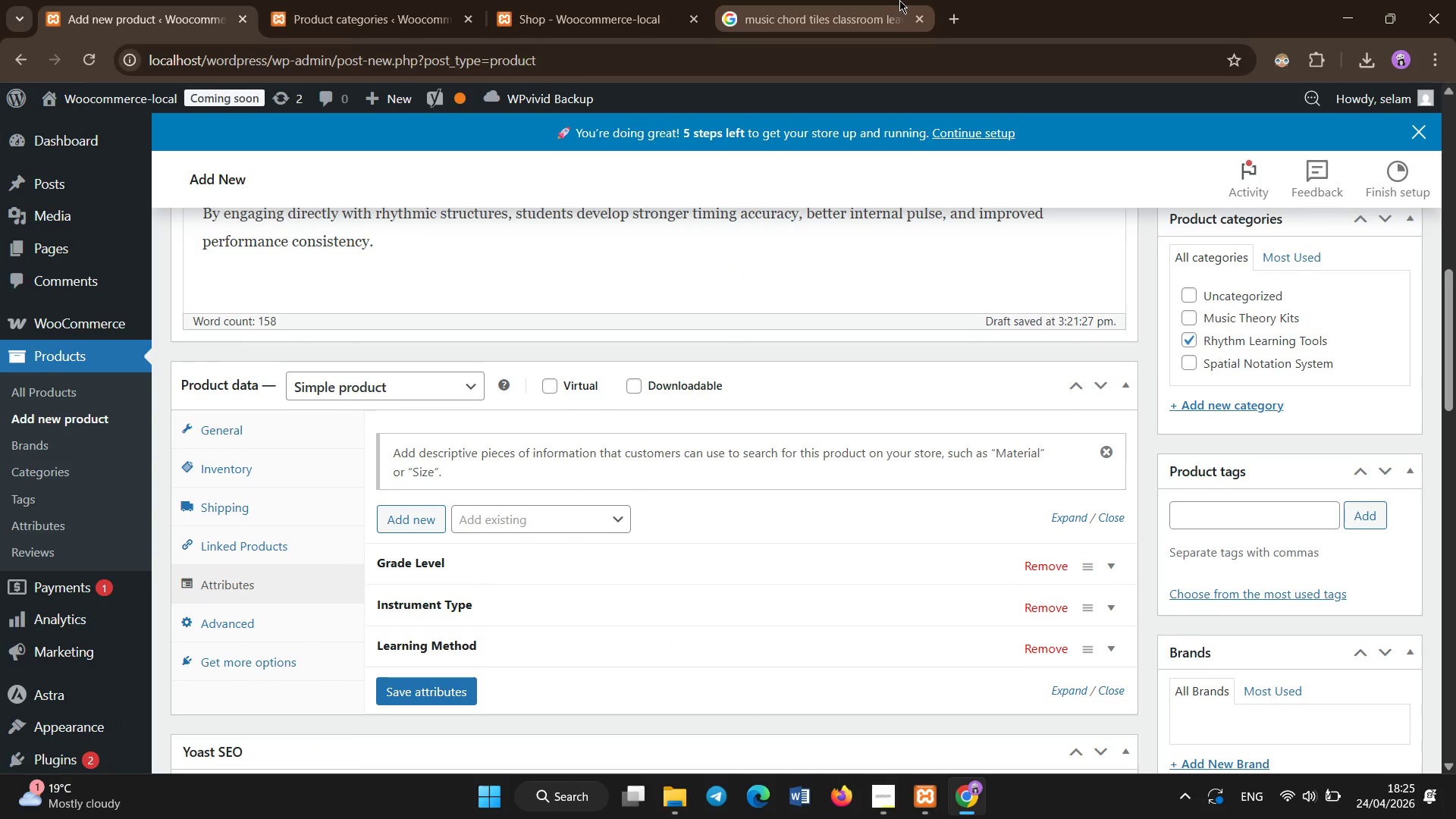 
left_click([899, 0])
 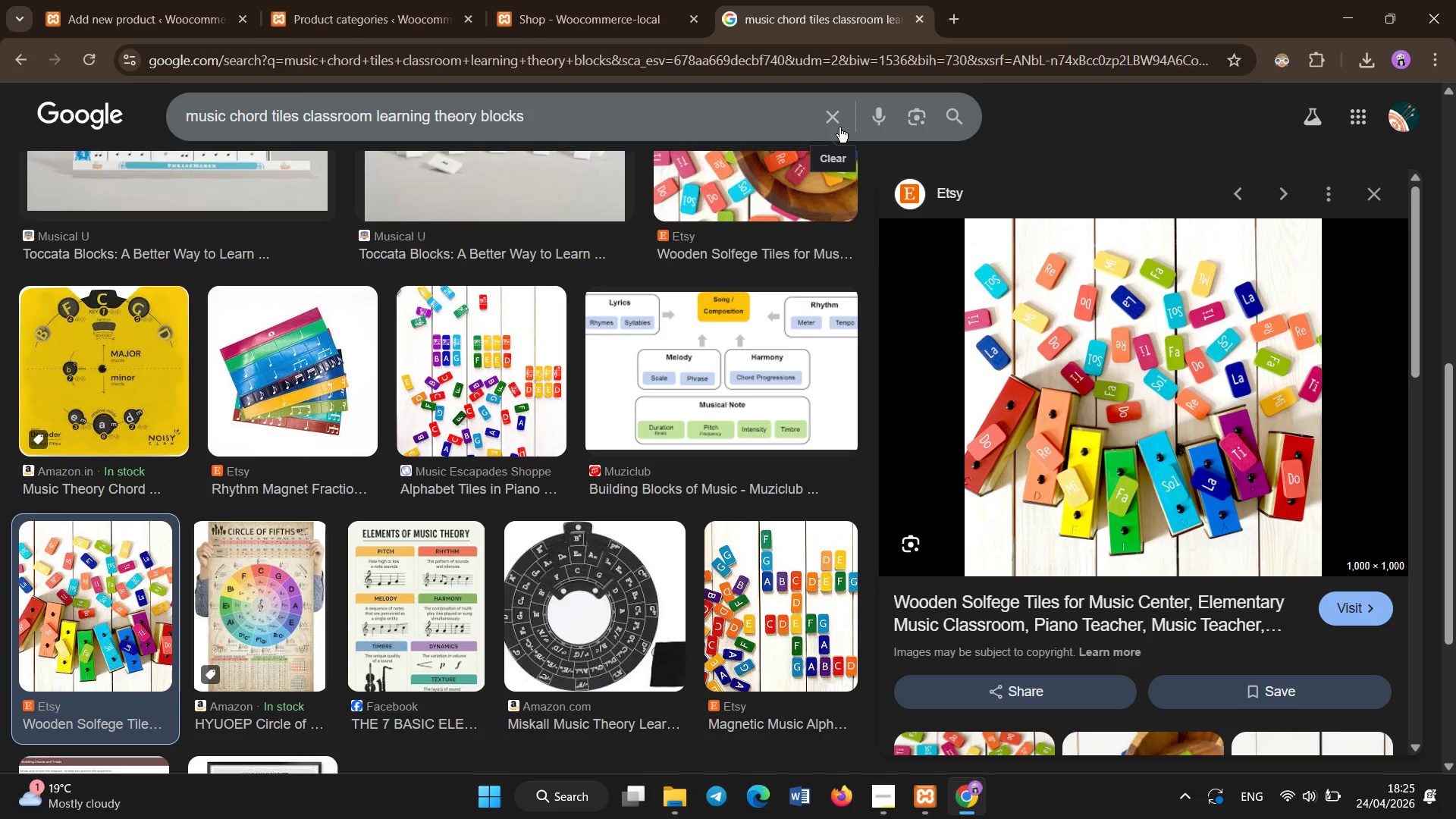 
left_click([839, 125])
 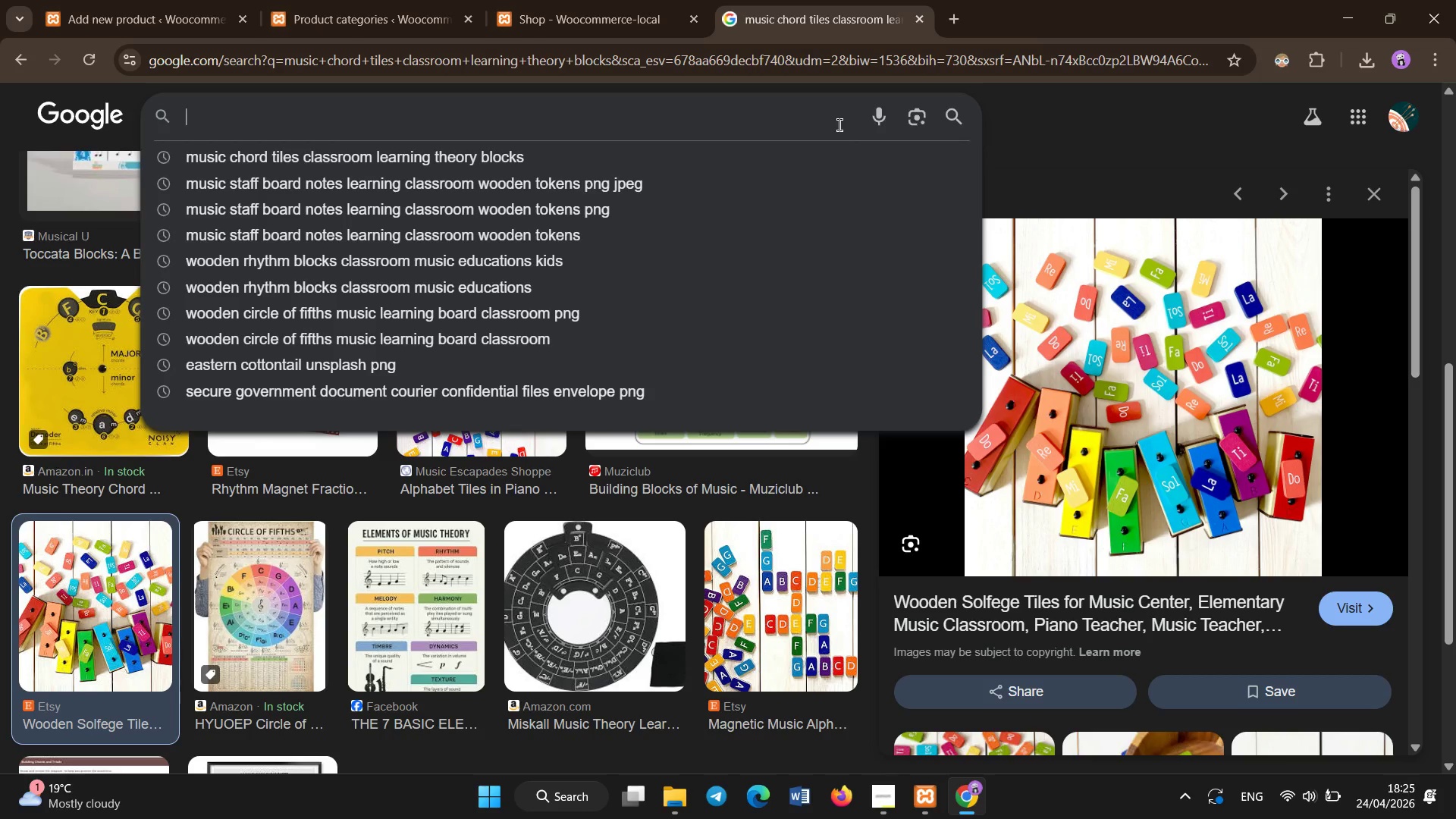 
type(advanced rhythm teaching tools classroom music symbols blocks)
 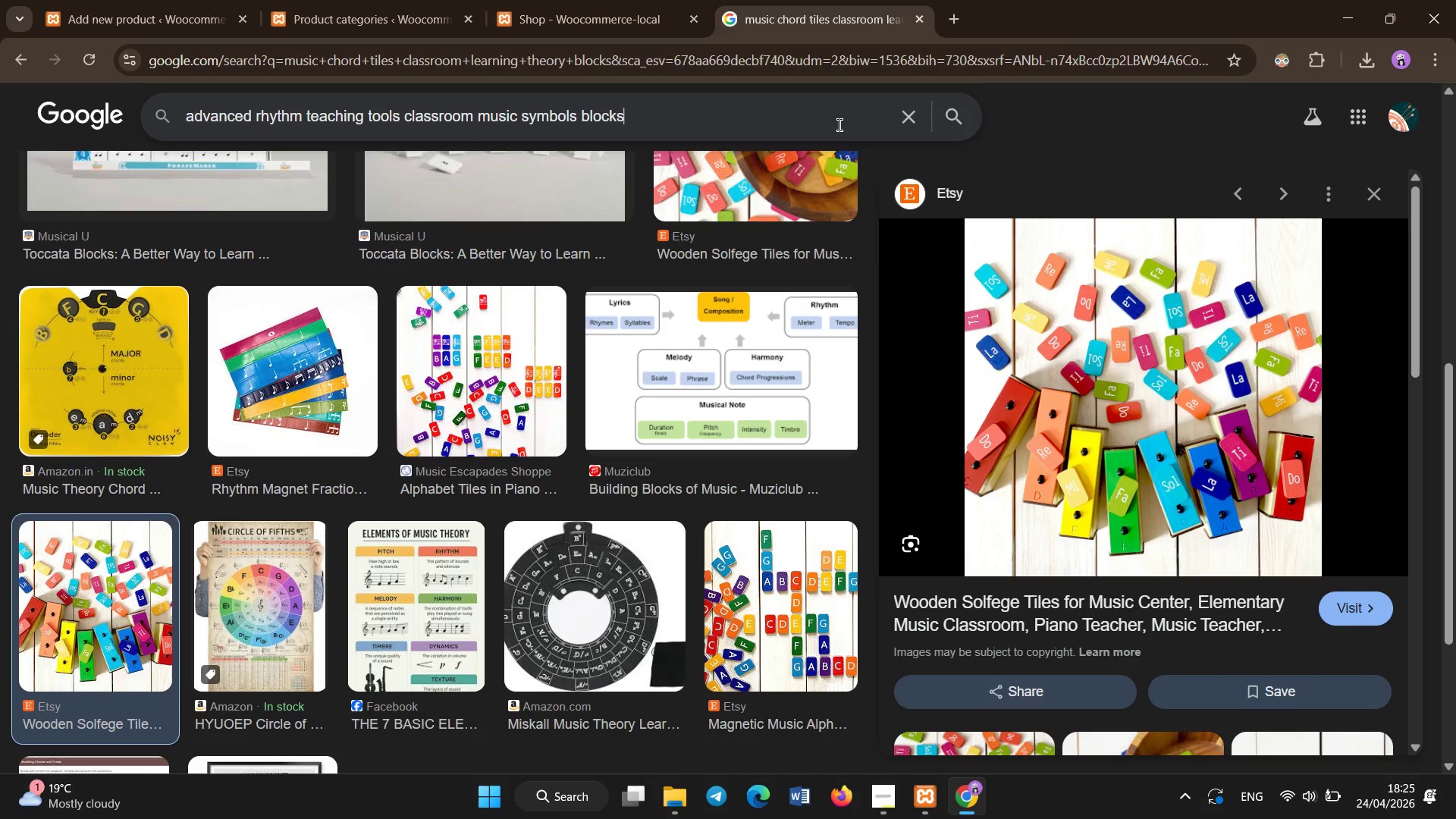 
key(Enter)
 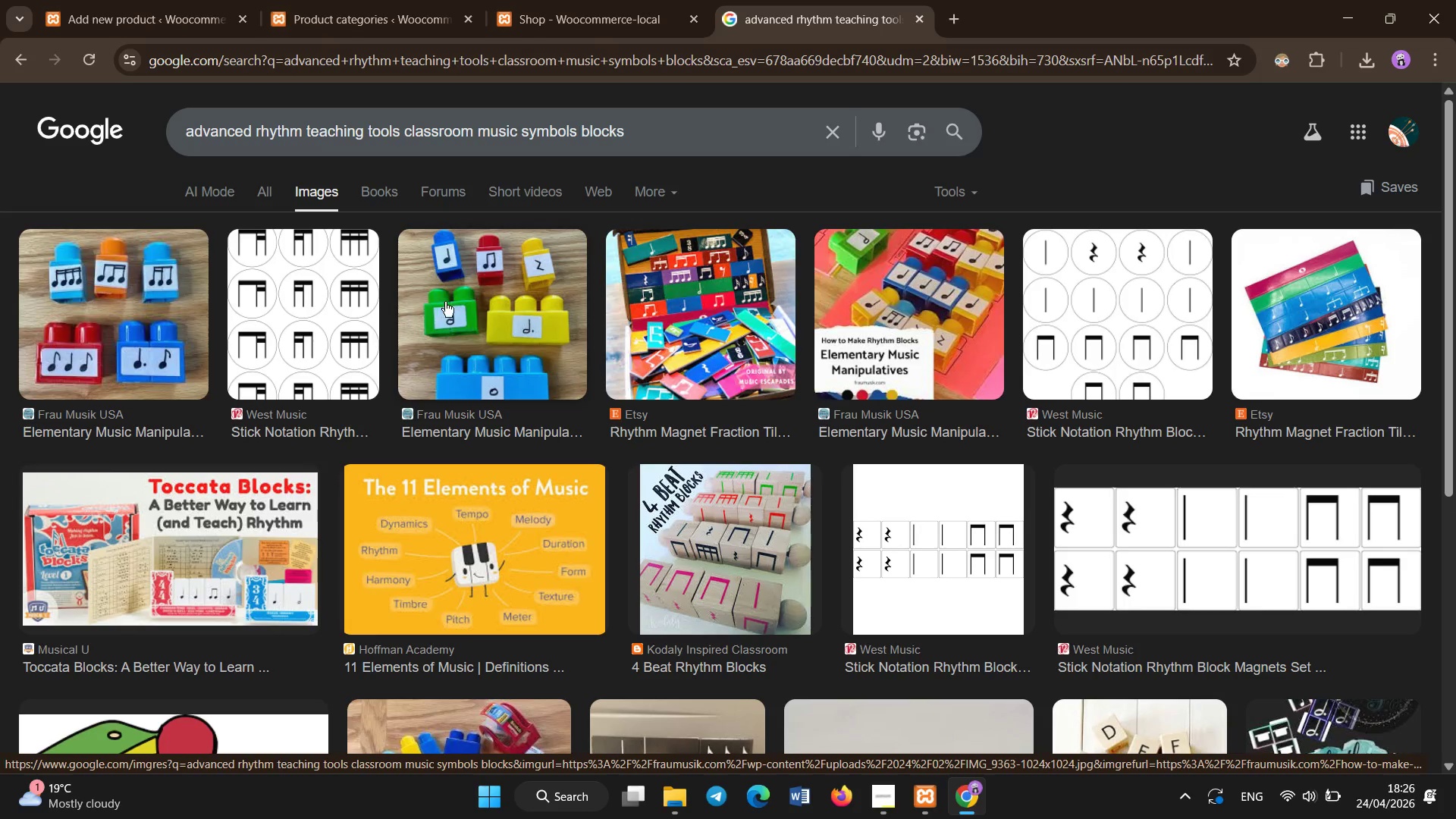 
wait(7.22)
 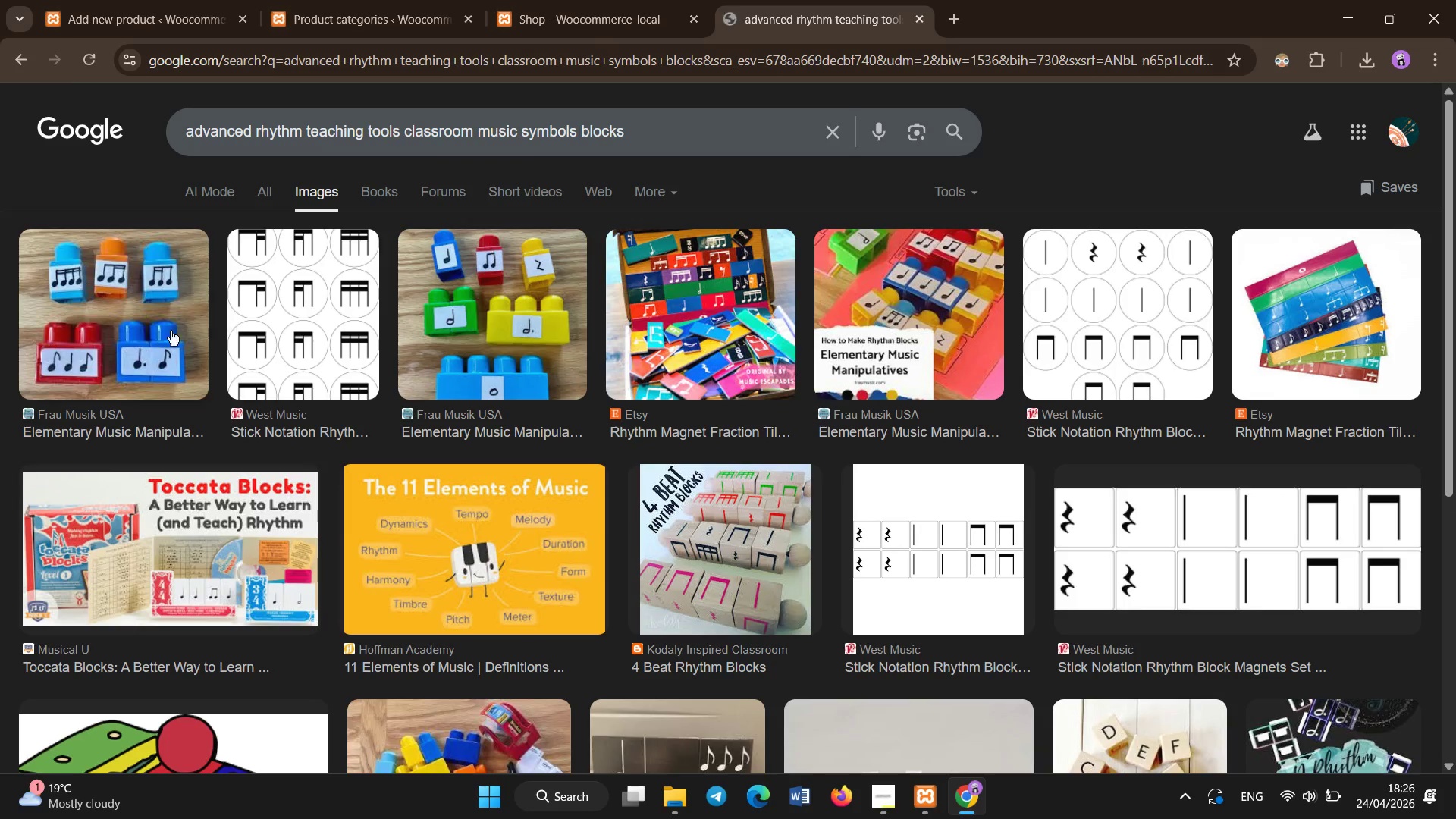 
left_click([427, 312])
 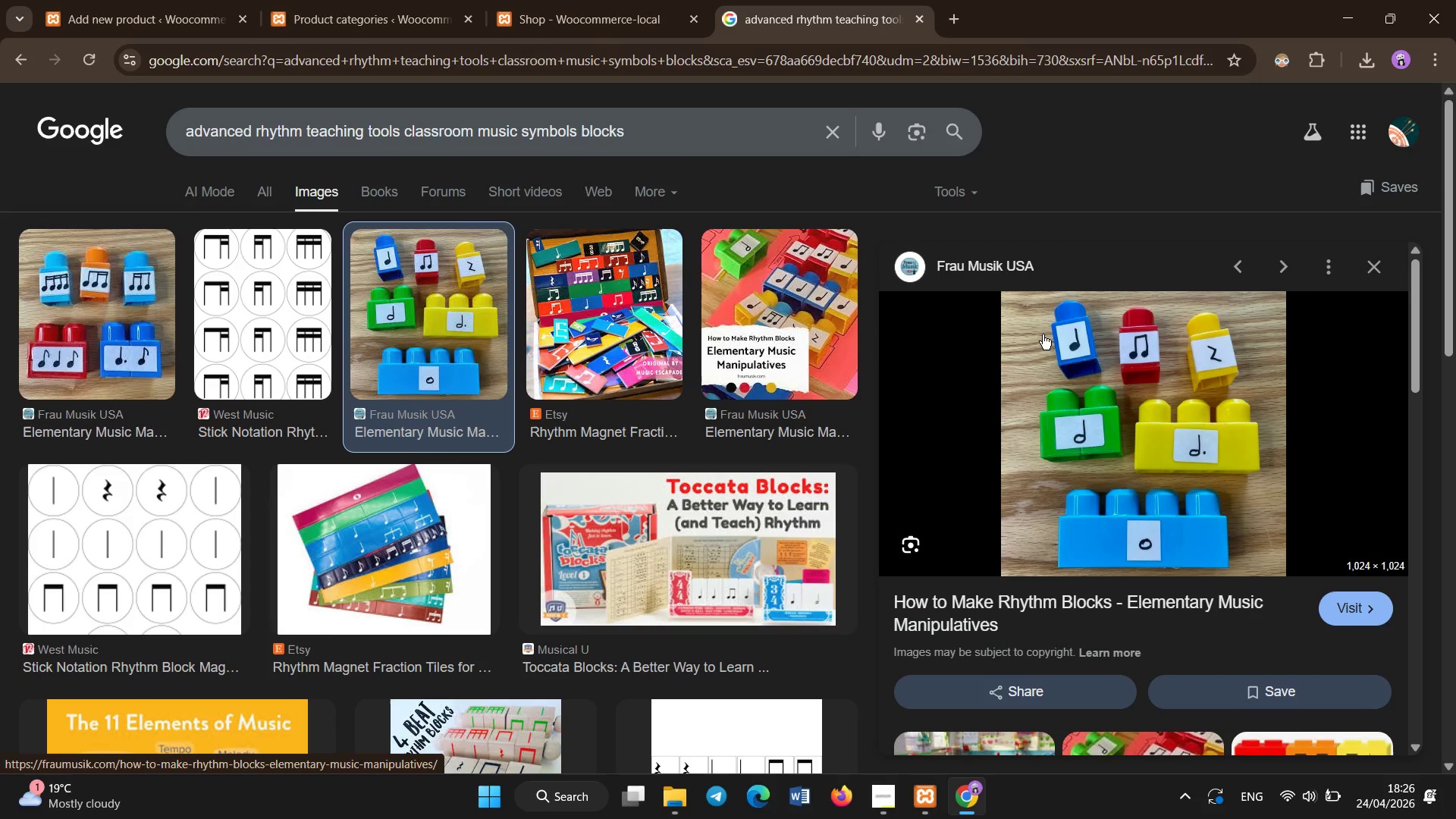 
right_click([1050, 343])
 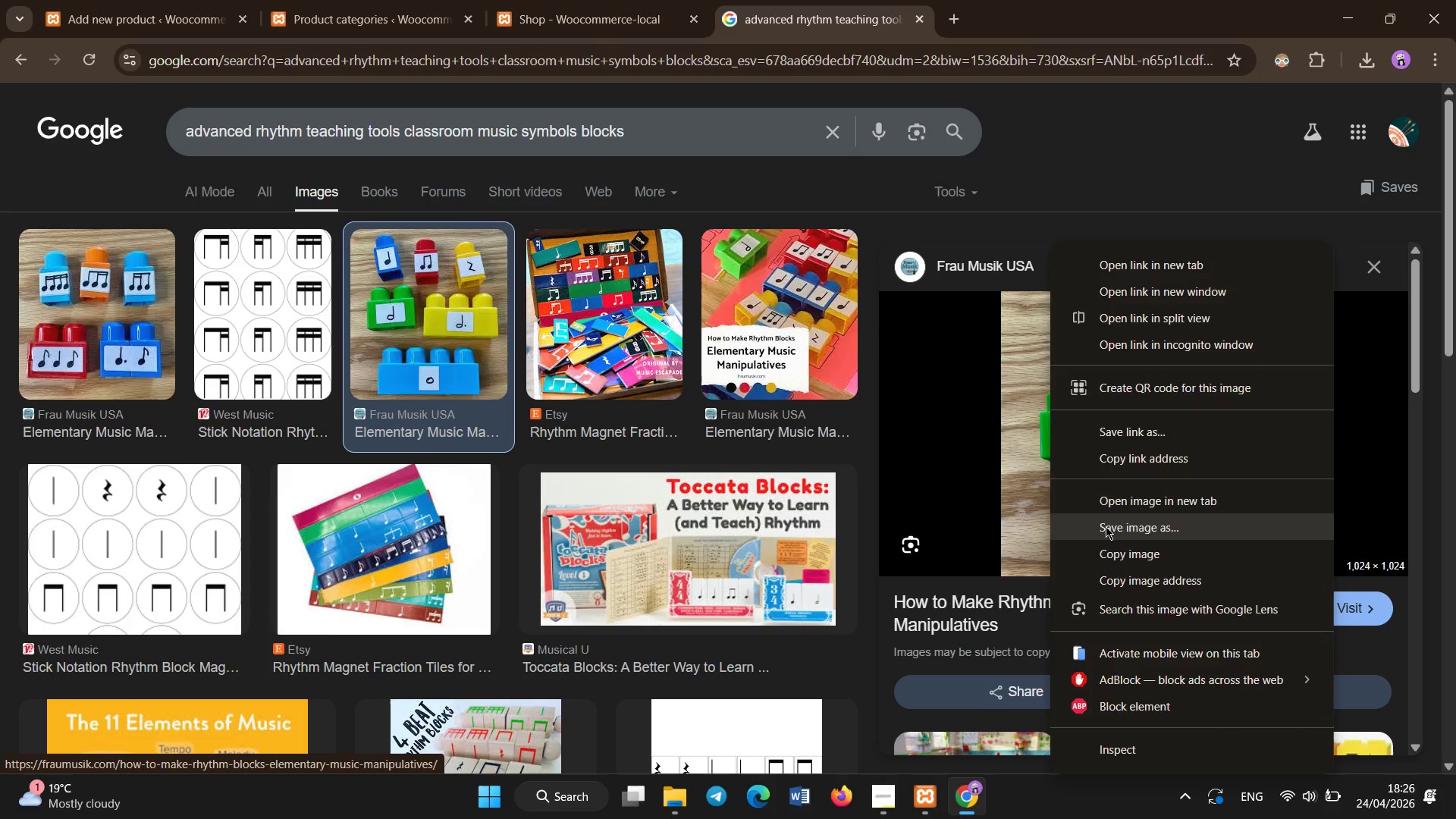 
left_click([1111, 537])
 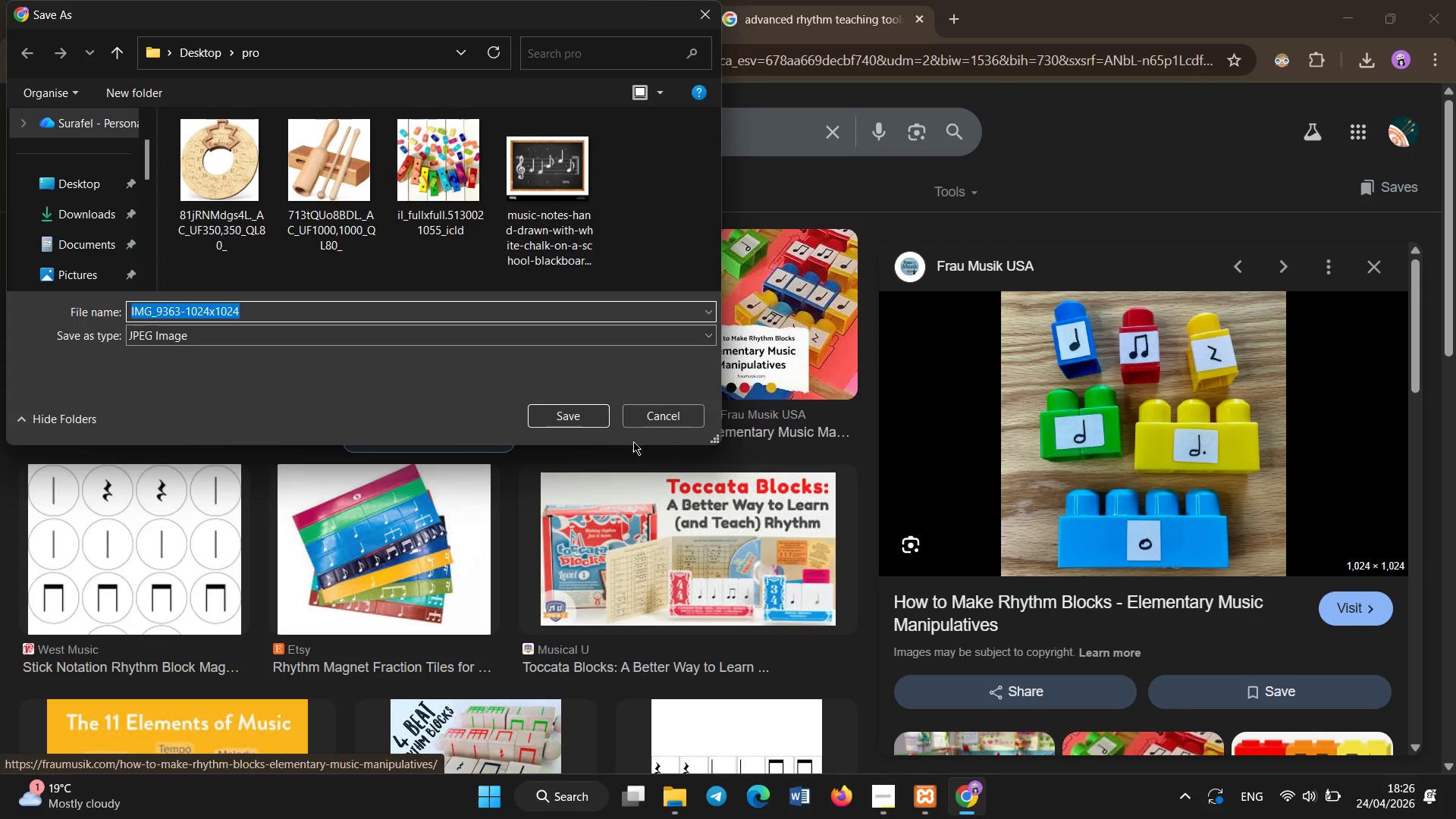 
left_click([588, 427])
 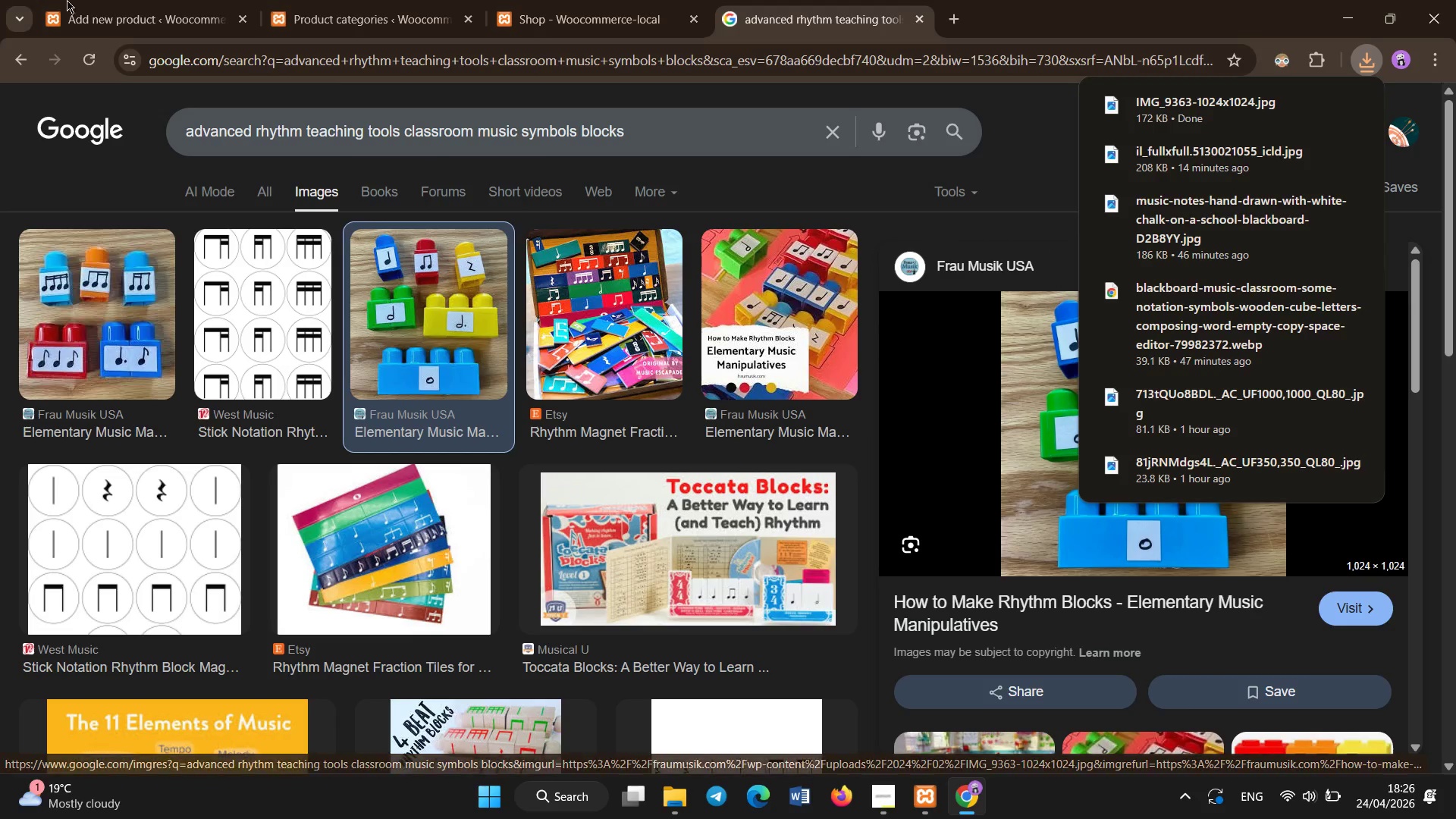 
left_click([138, 0])
 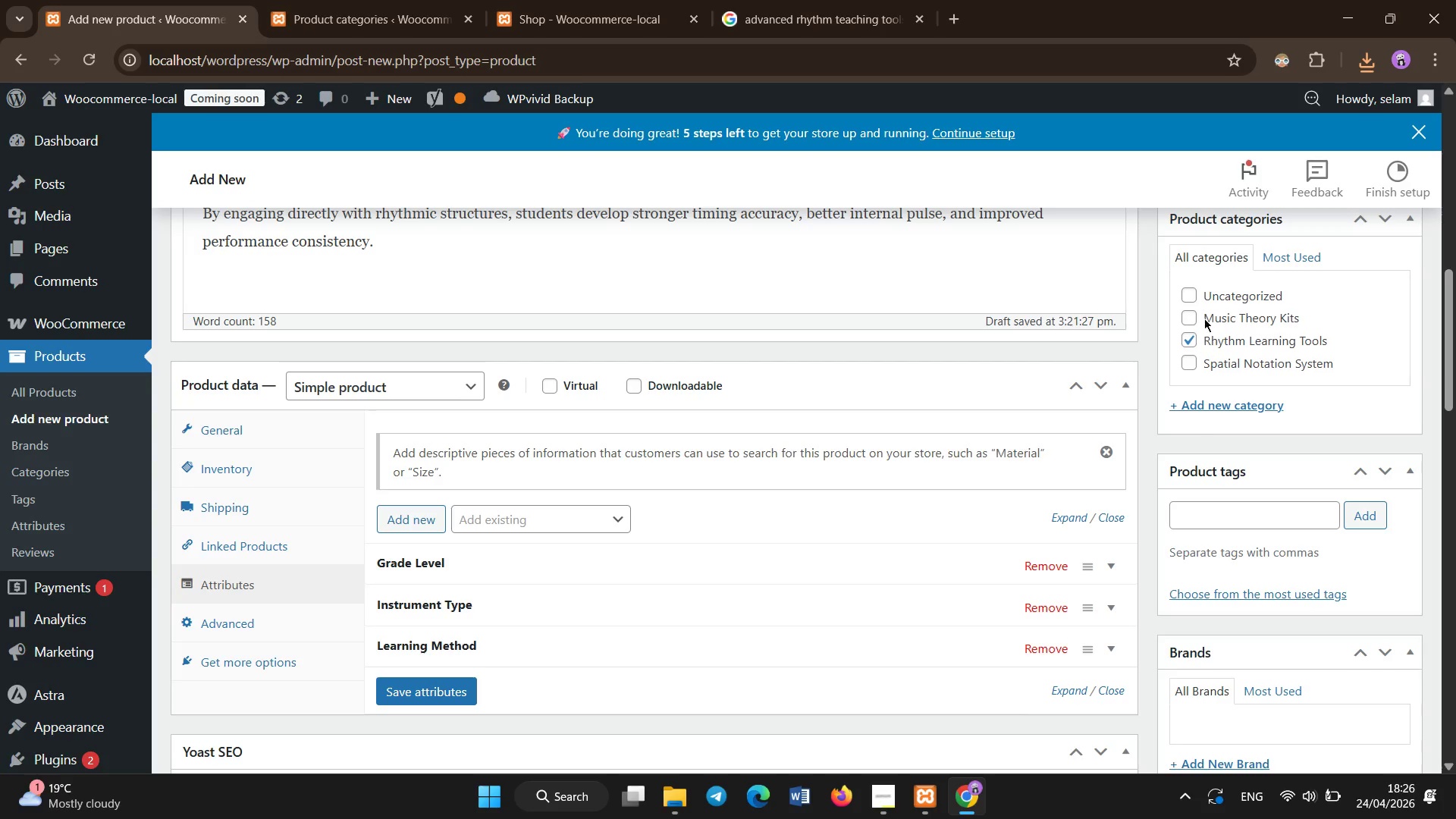 
scroll: coordinate [1240, 394], scroll_direction: up, amount: 6.0
 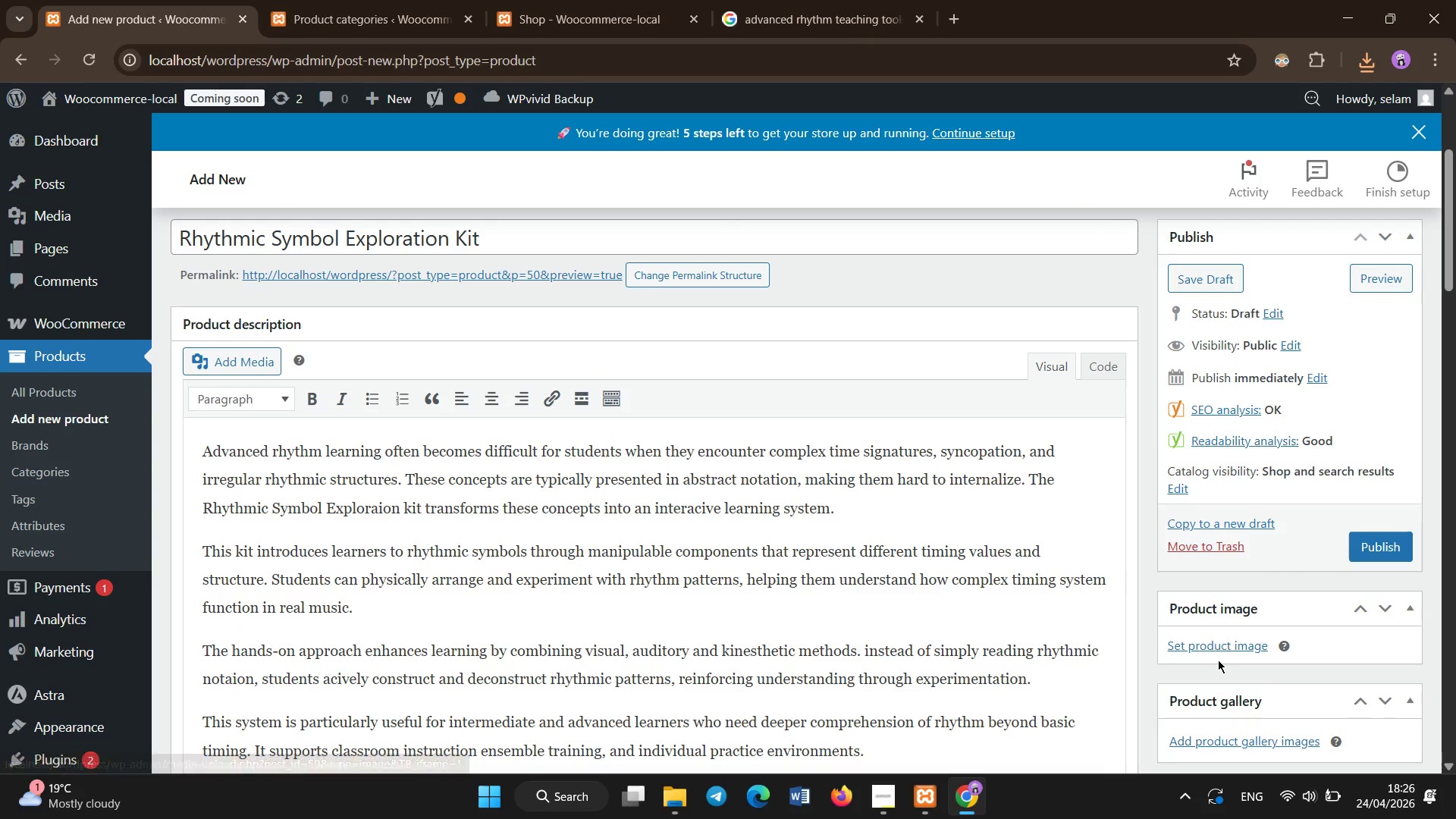 
left_click([1216, 639])
 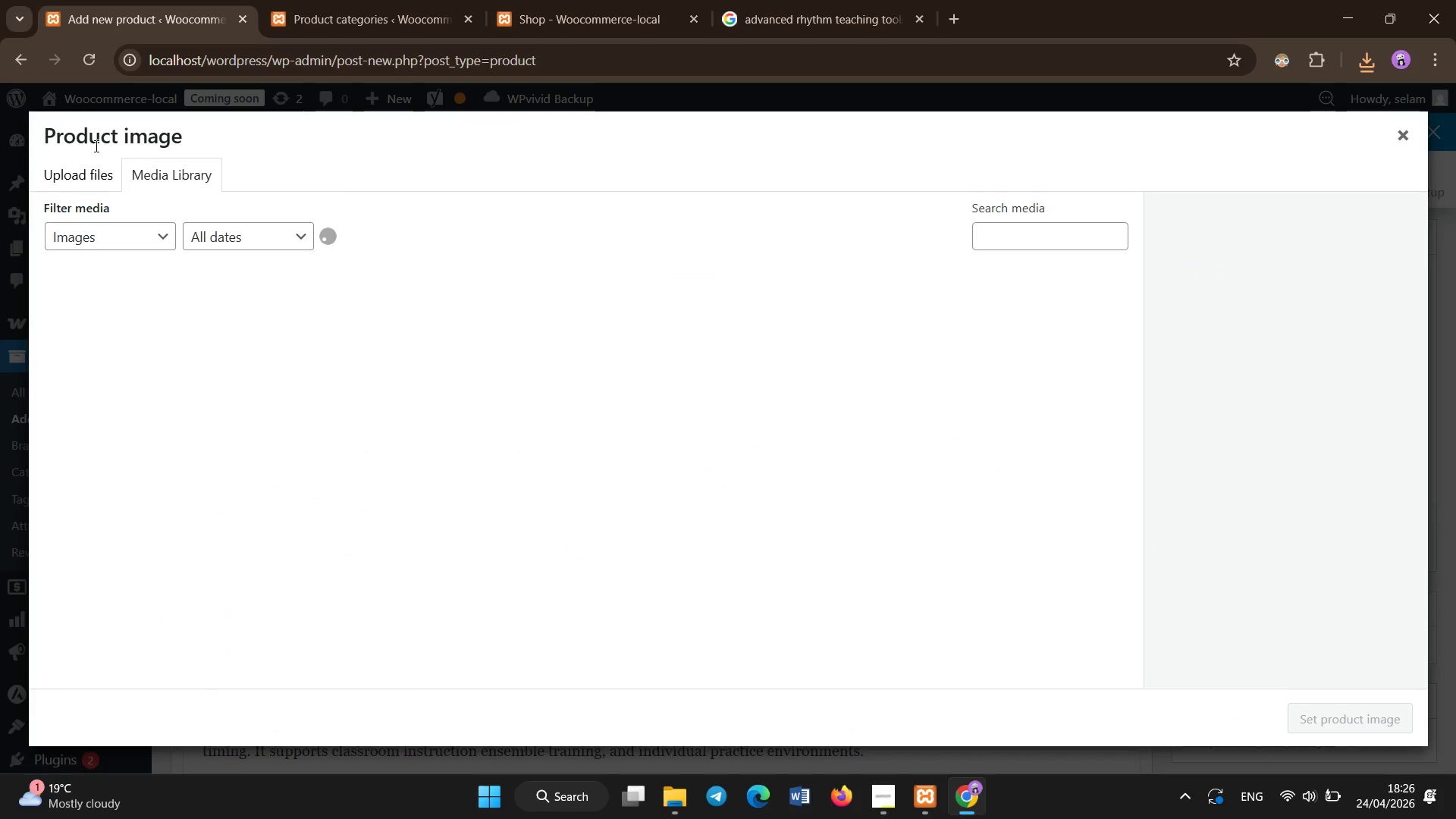 
left_click([74, 185])
 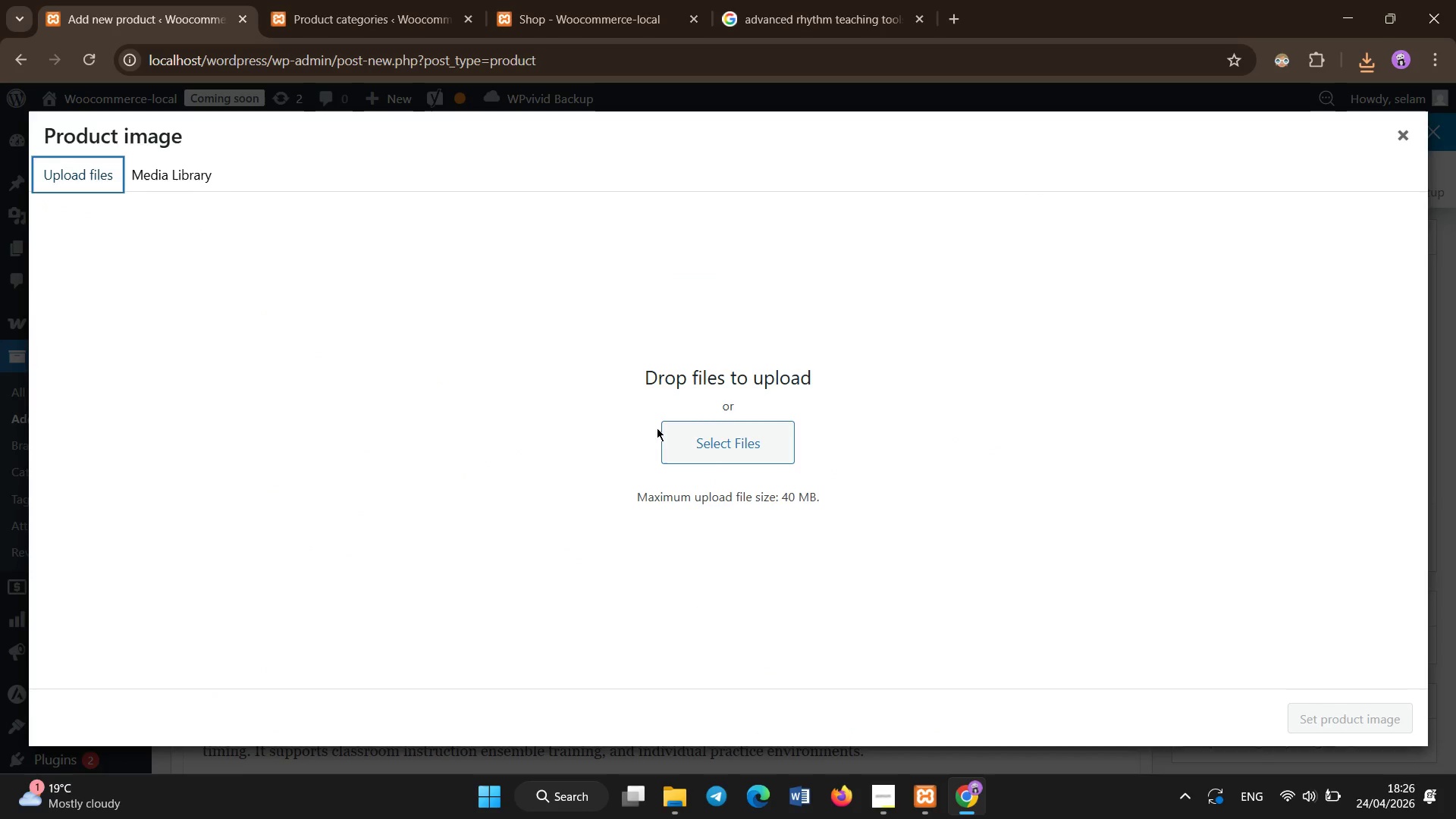 
left_click([722, 457])
 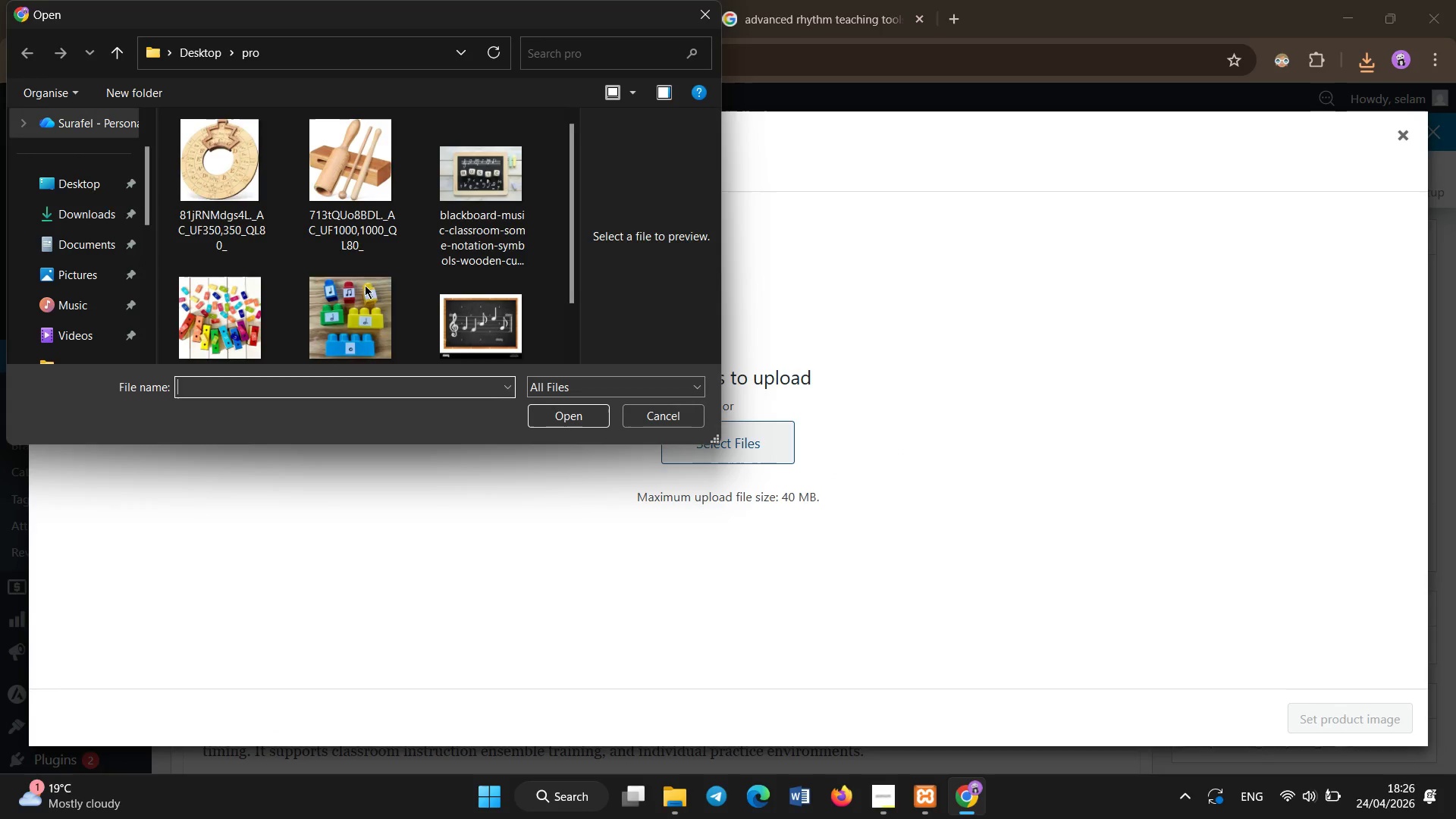 
double_click([208, 318])
 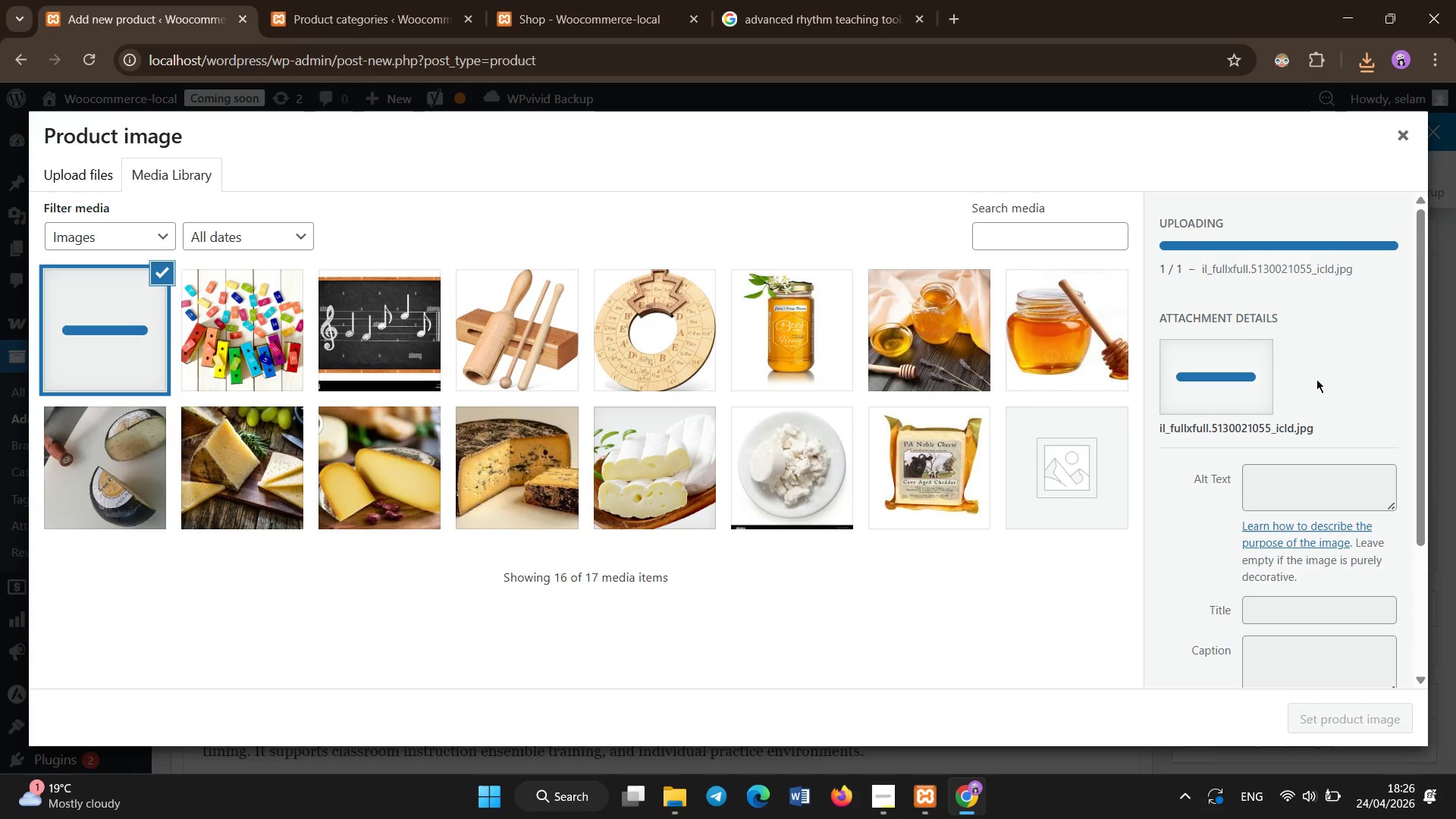 
mouse_move([1299, 487])
 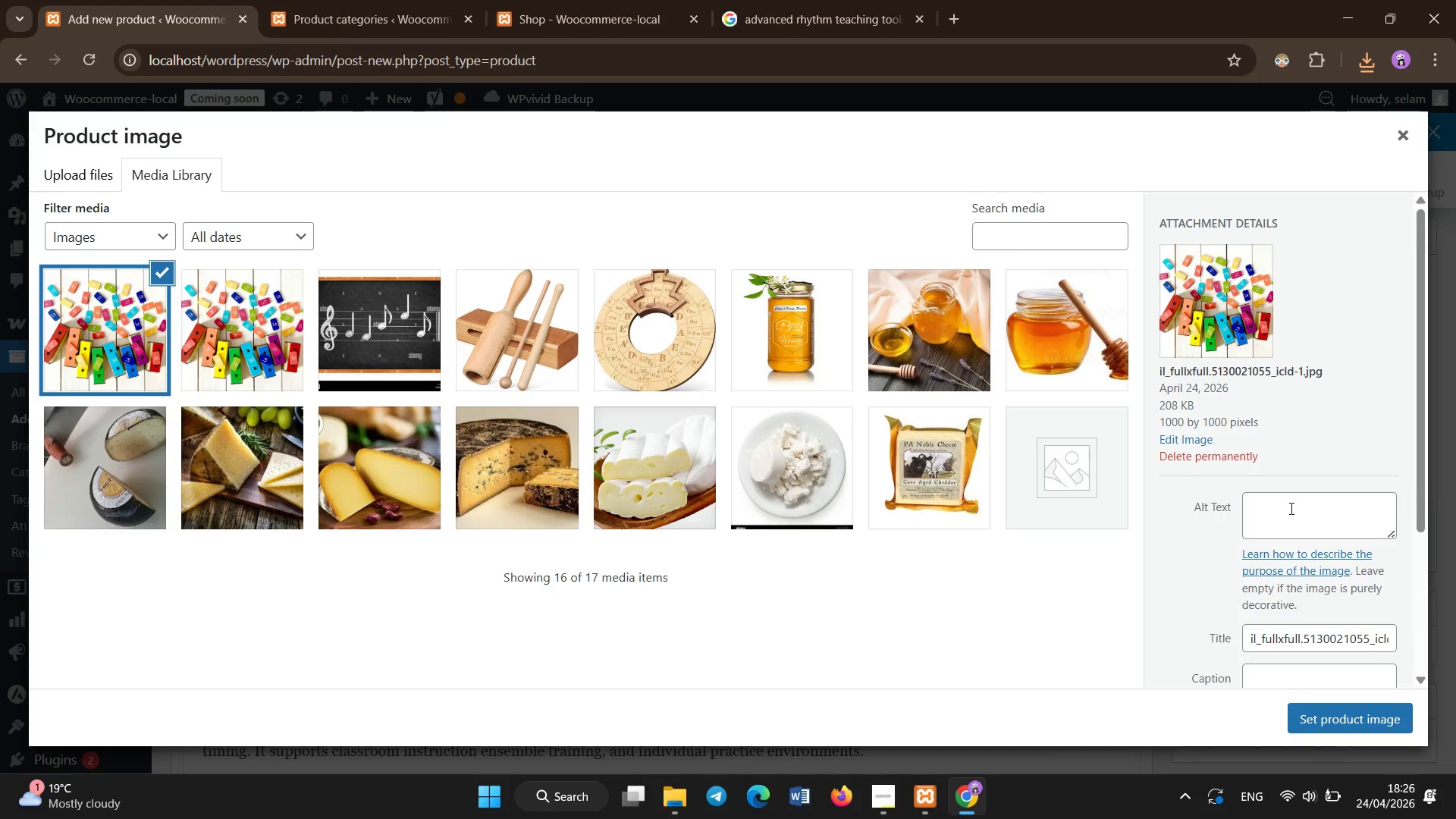 
left_click([1294, 503])
 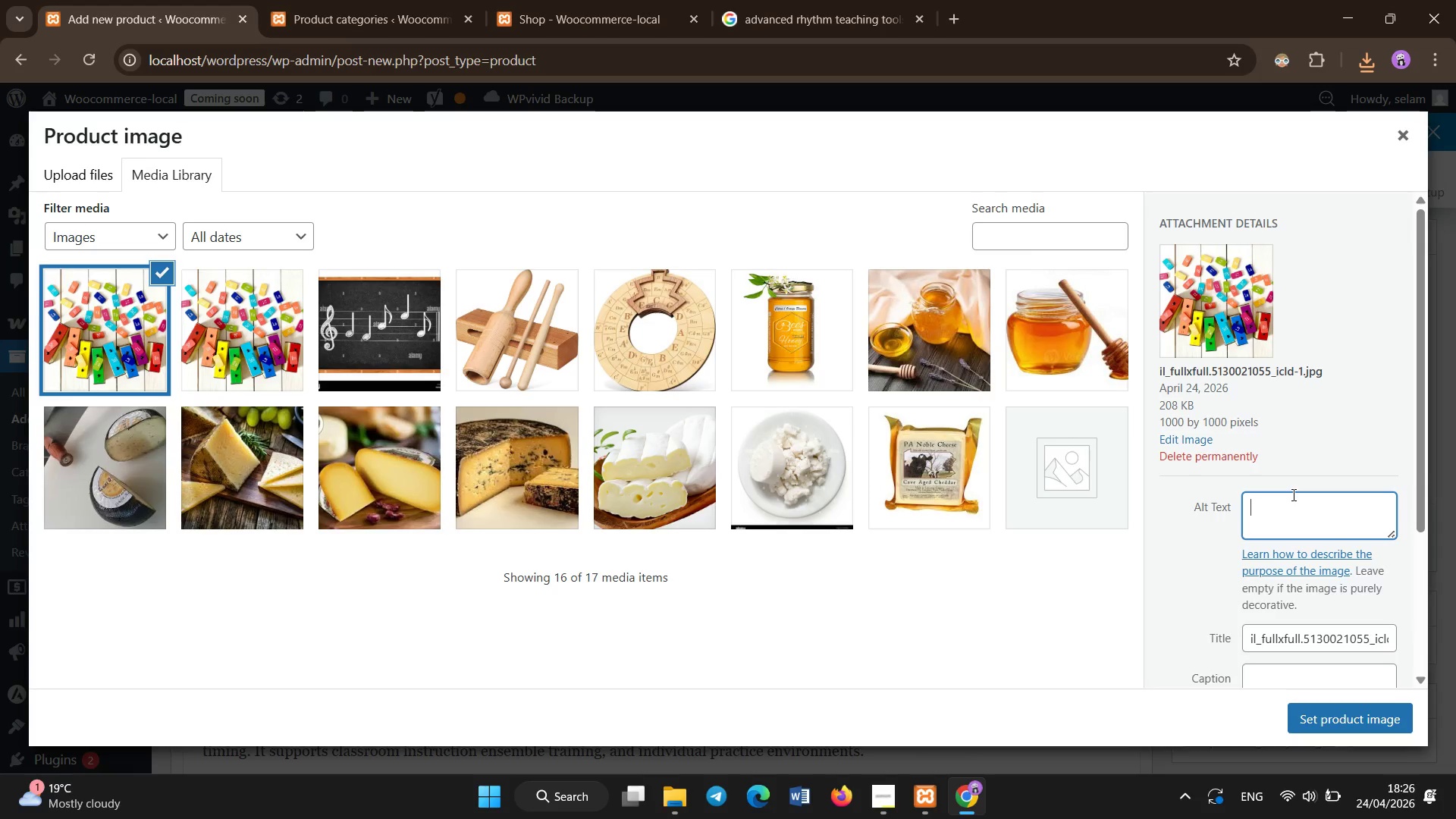 
type(Rhythmic symbol learning kit for advanced music timing education)
 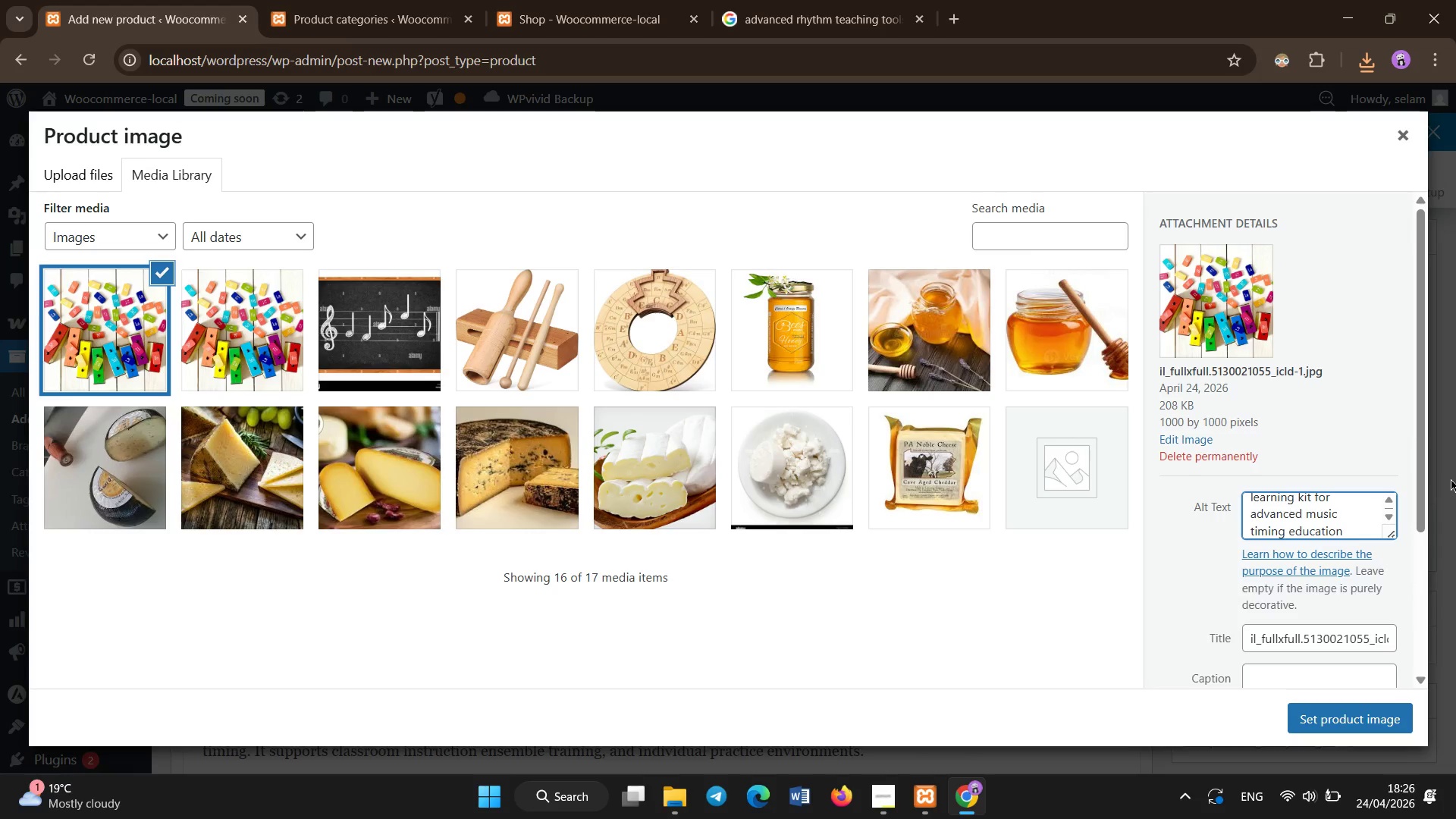 
left_click([1351, 728])
 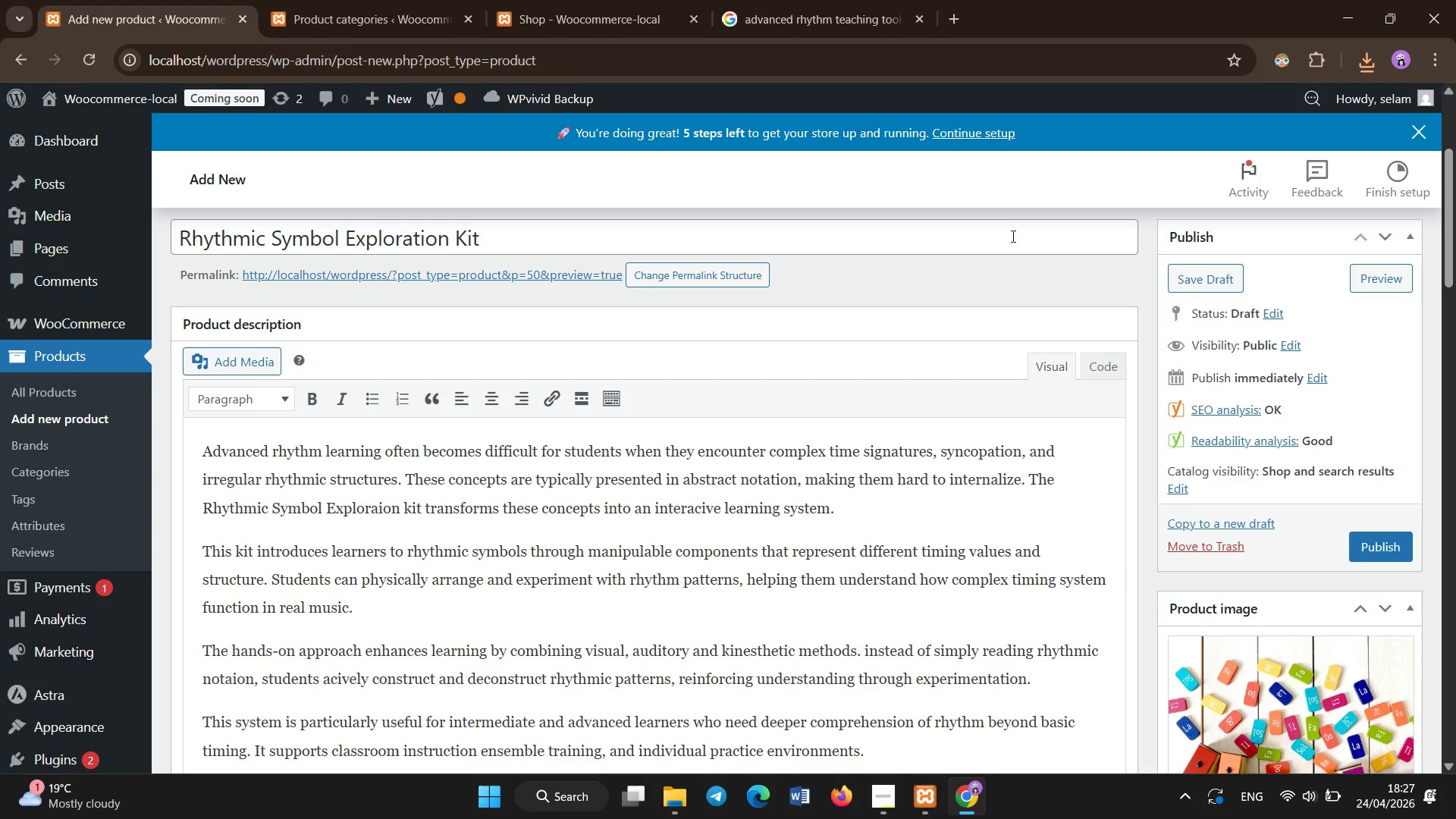 
wait(5.53)
 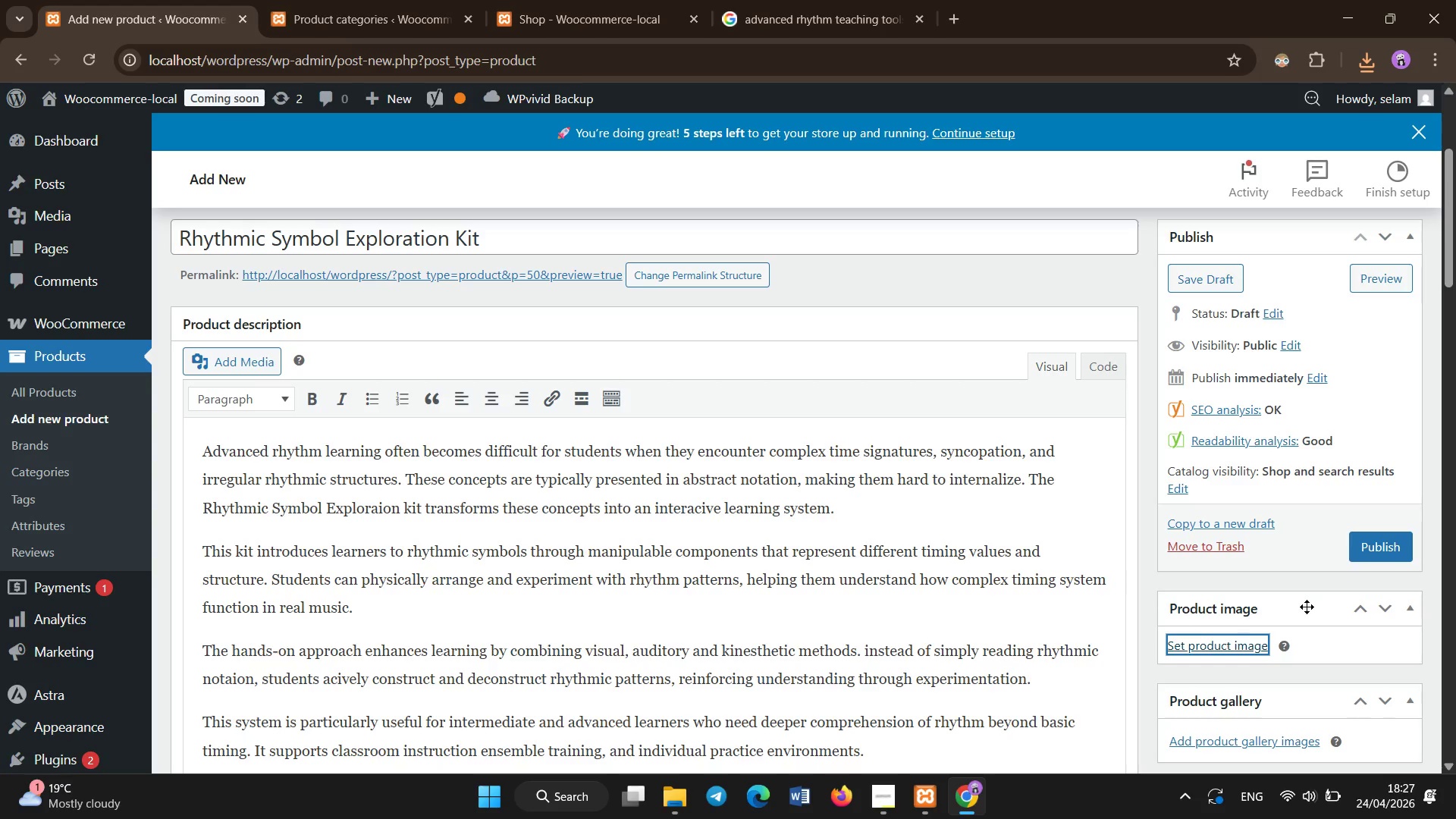 
left_click([1110, 360])
 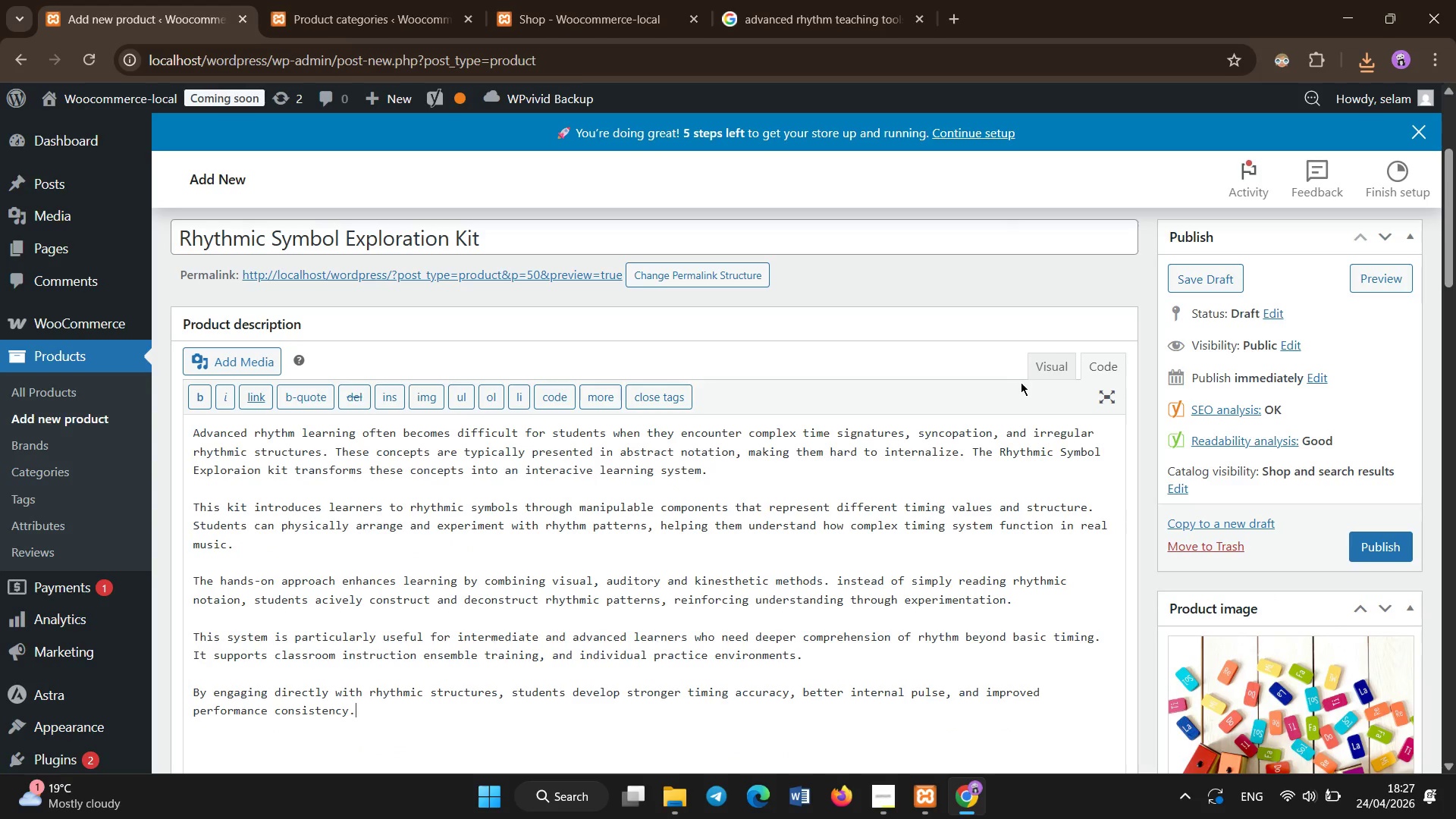 
left_click([1036, 373])
 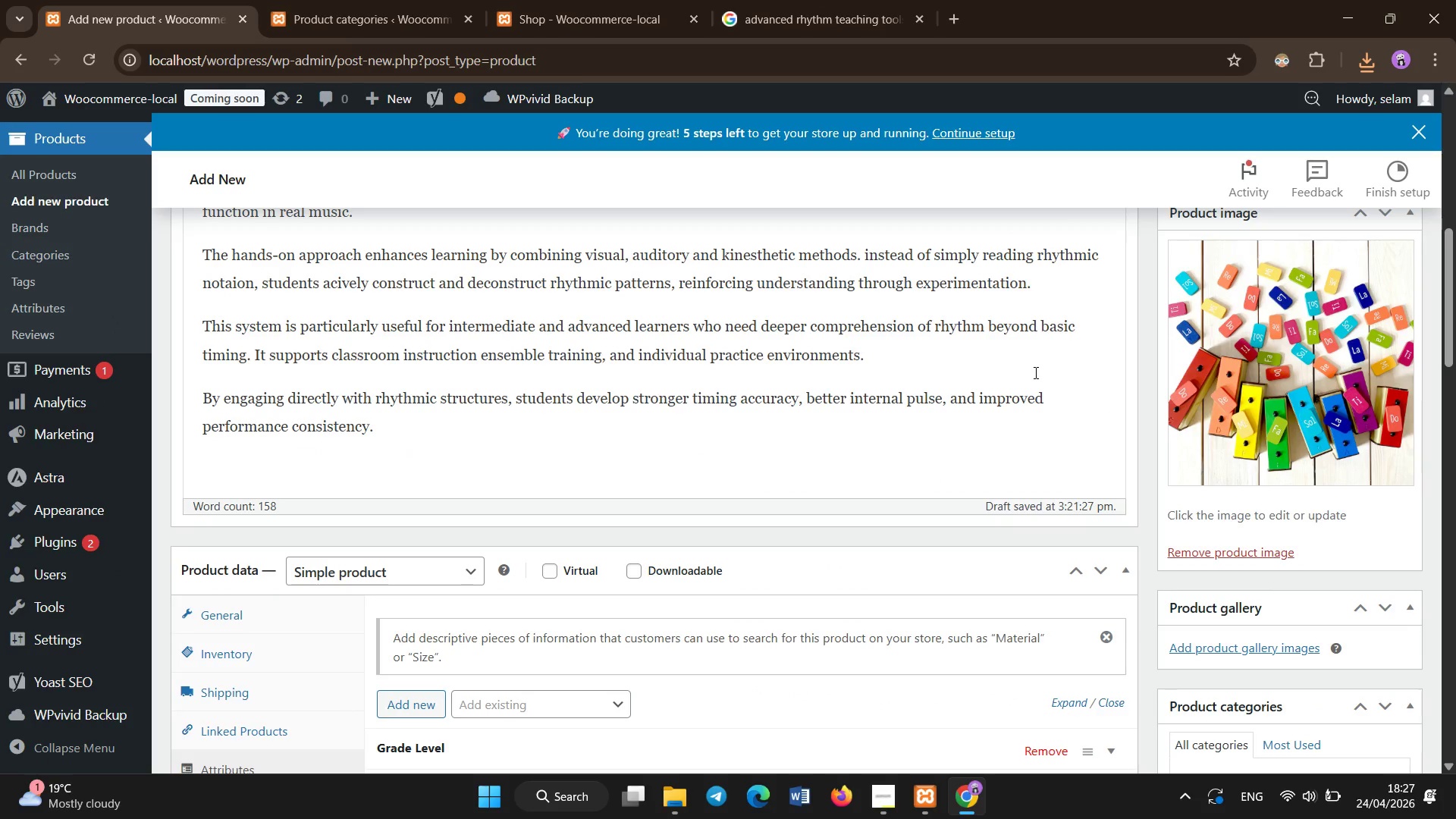 
scroll: coordinate [1036, 373], scroll_direction: down, amount: 1.0
 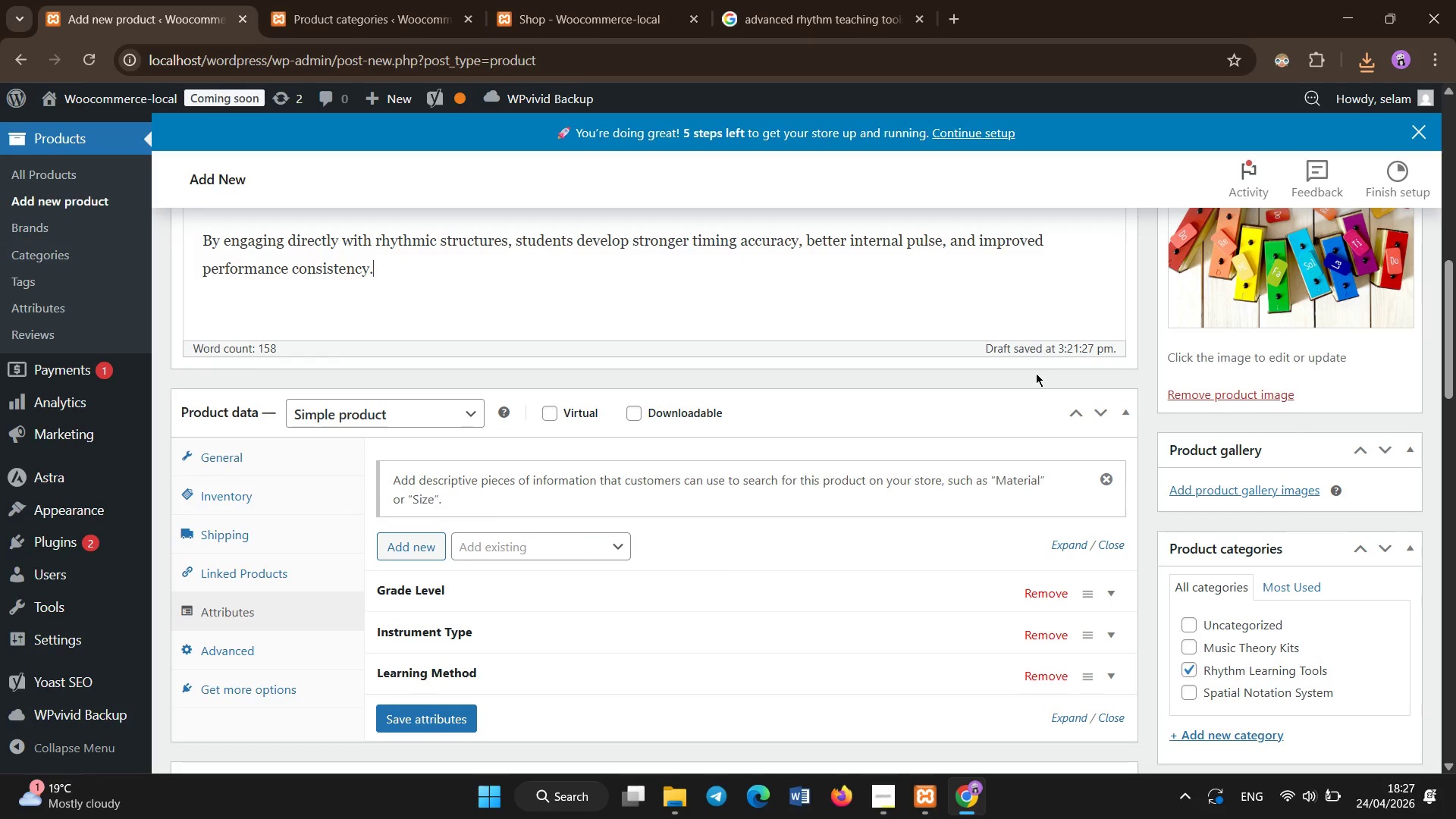 
scroll: coordinate [1269, 419], scroll_direction: up, amount: 15.0
 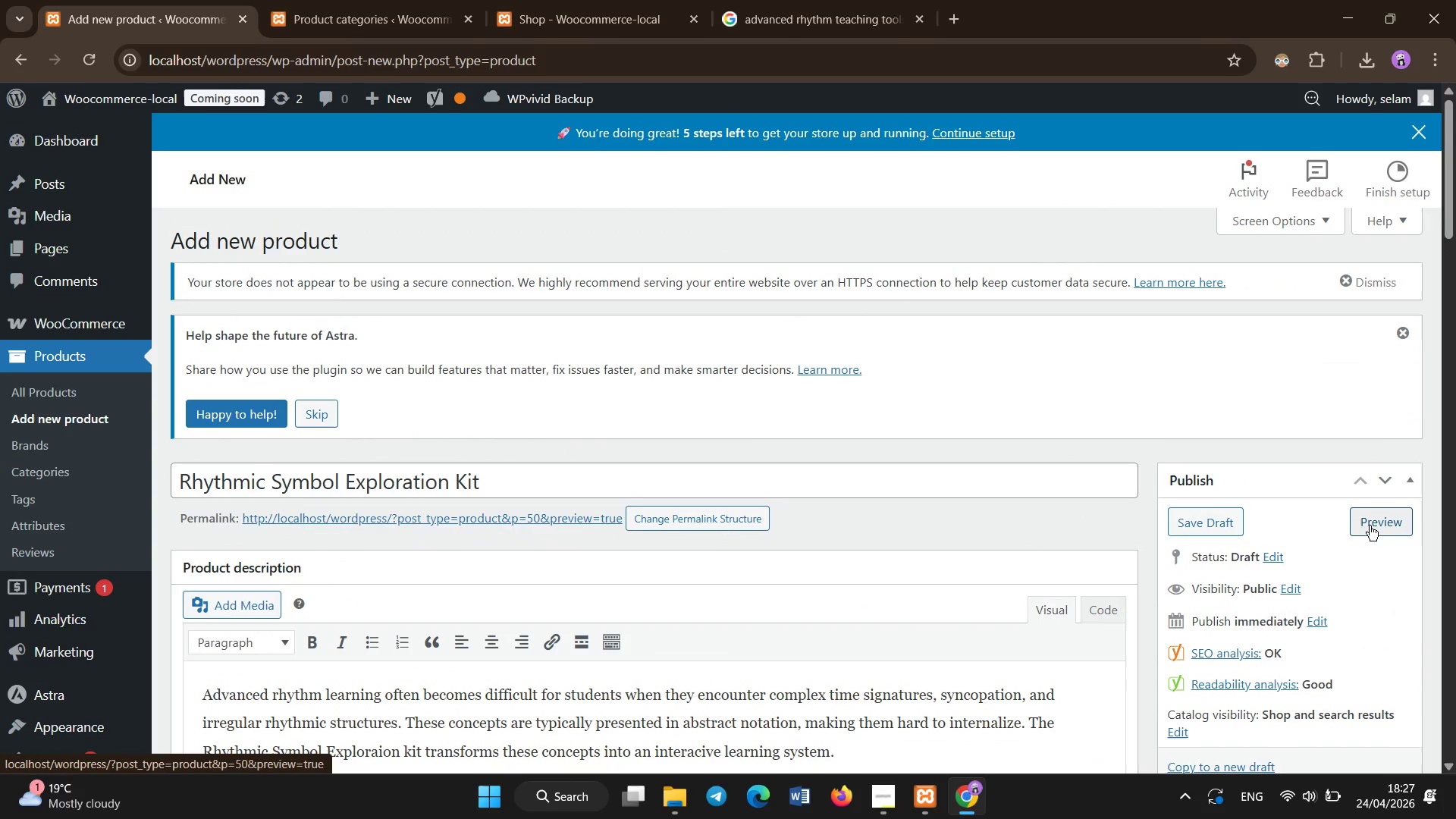 
scroll: coordinate [1349, 568], scroll_direction: down, amount: 5.0
 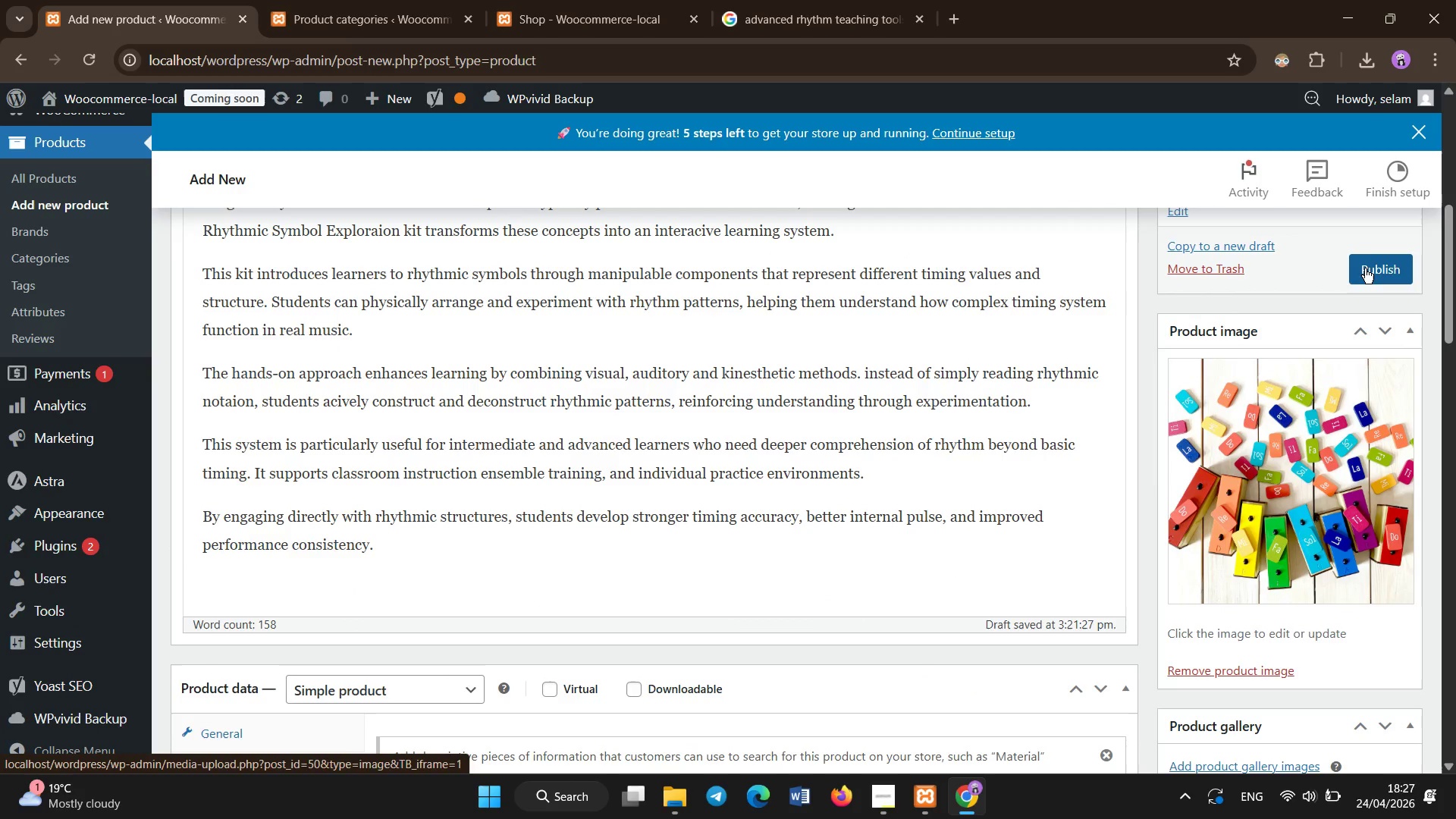 
left_click([1365, 268])
 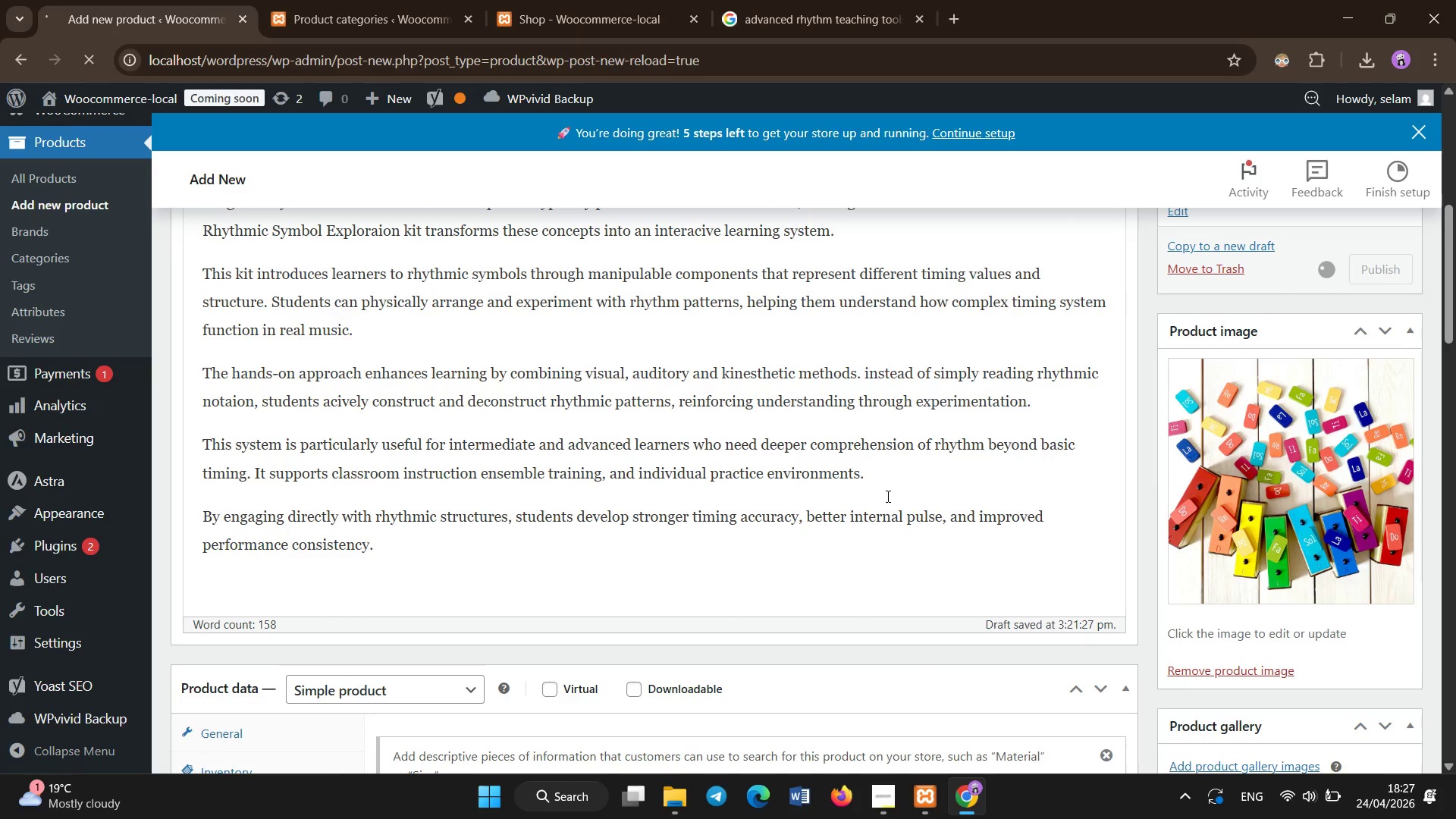 
wait(9.25)
 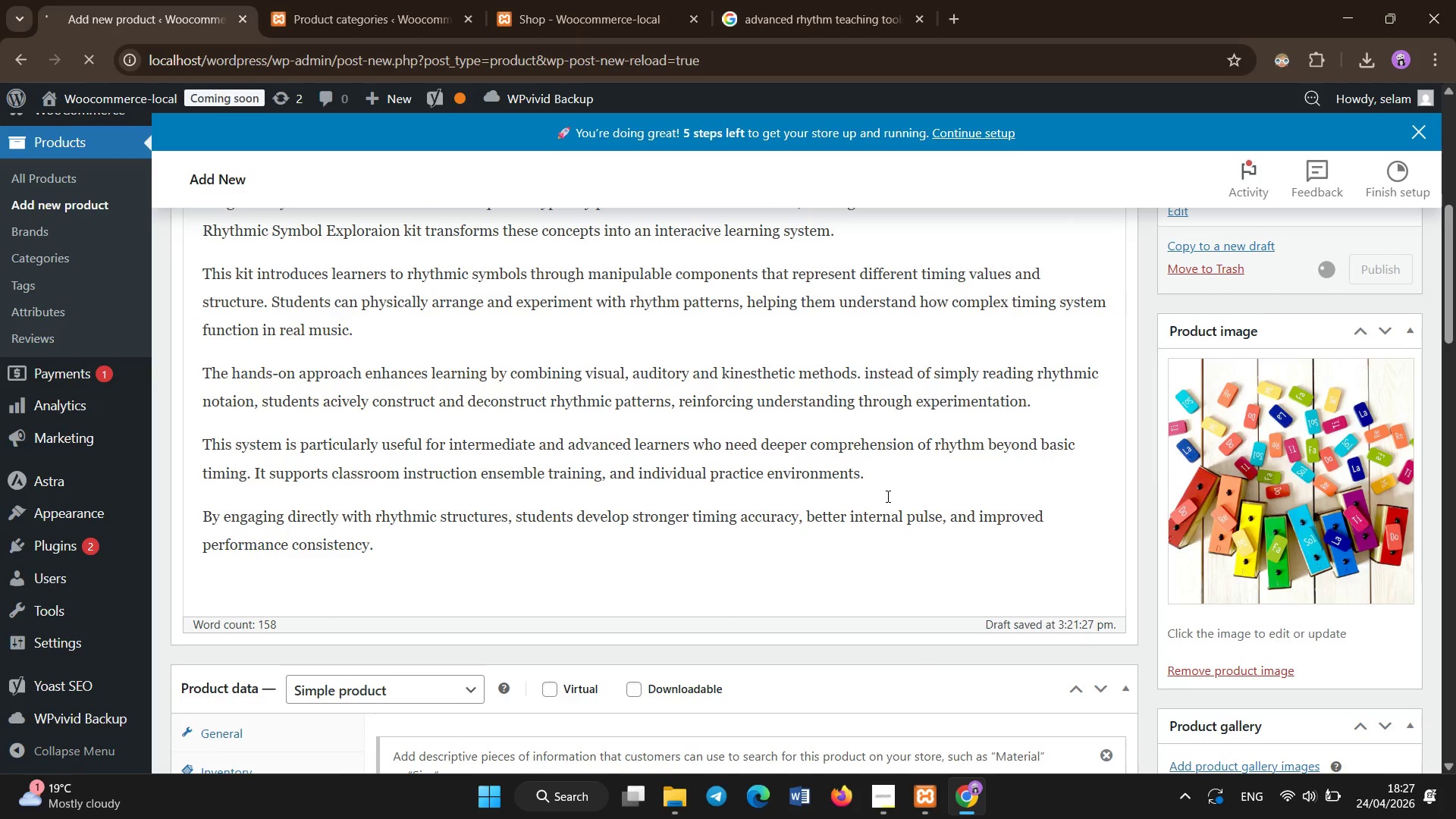 
scroll: coordinate [692, 503], scroll_direction: down, amount: 4.0
 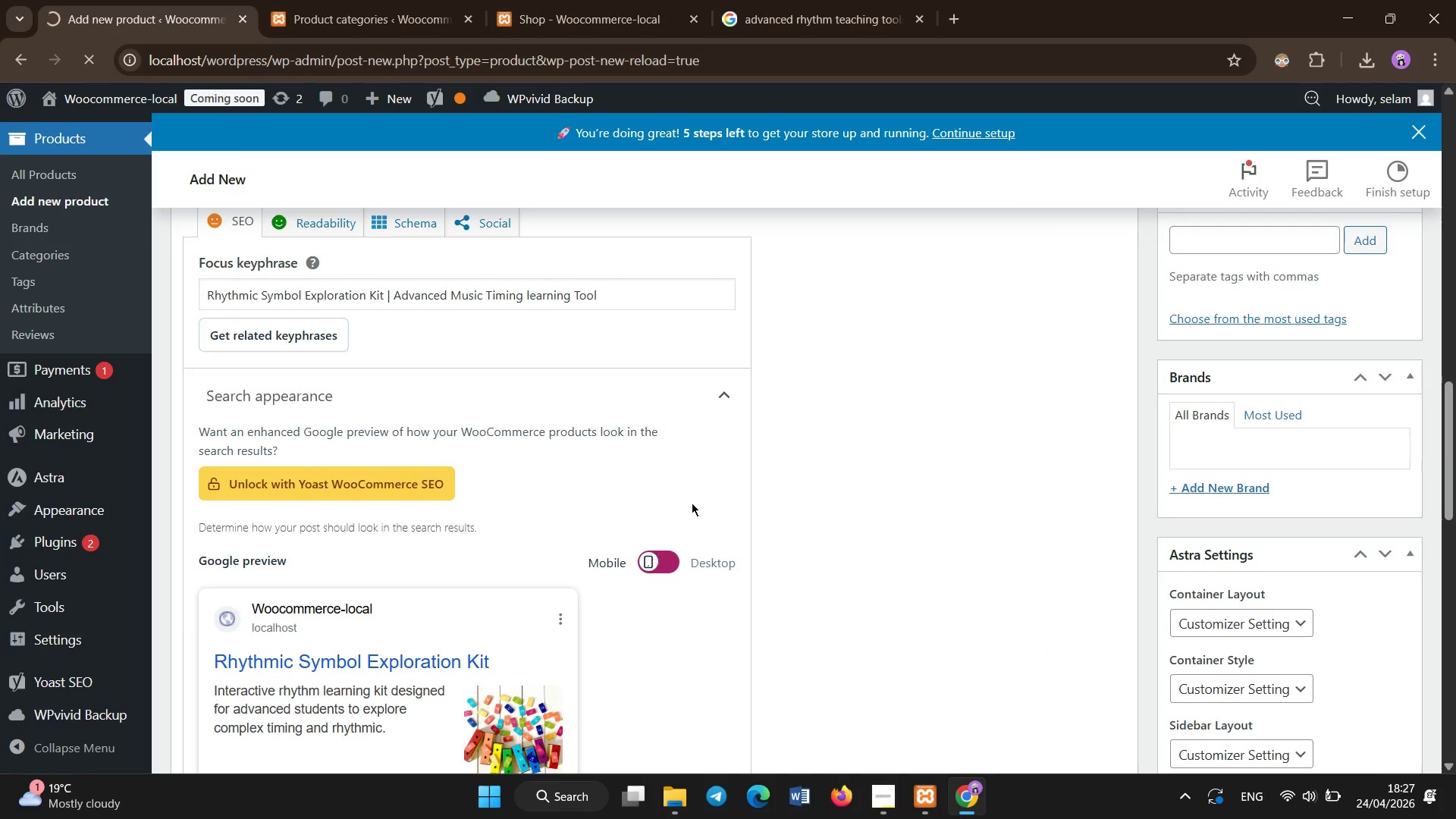 
scroll: coordinate [692, 503], scroll_direction: up, amount: 15.0
 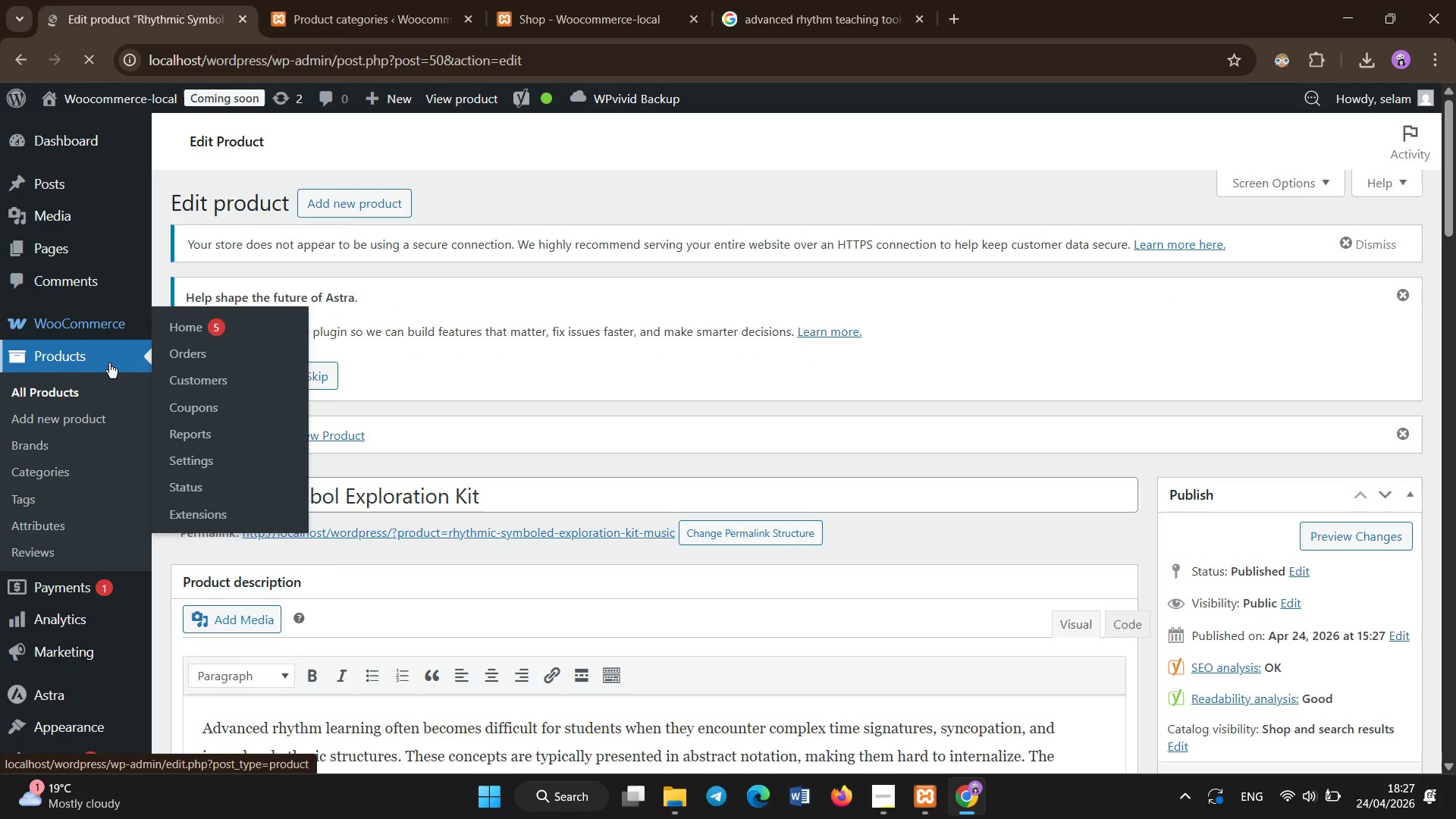 
left_click([105, 387])
 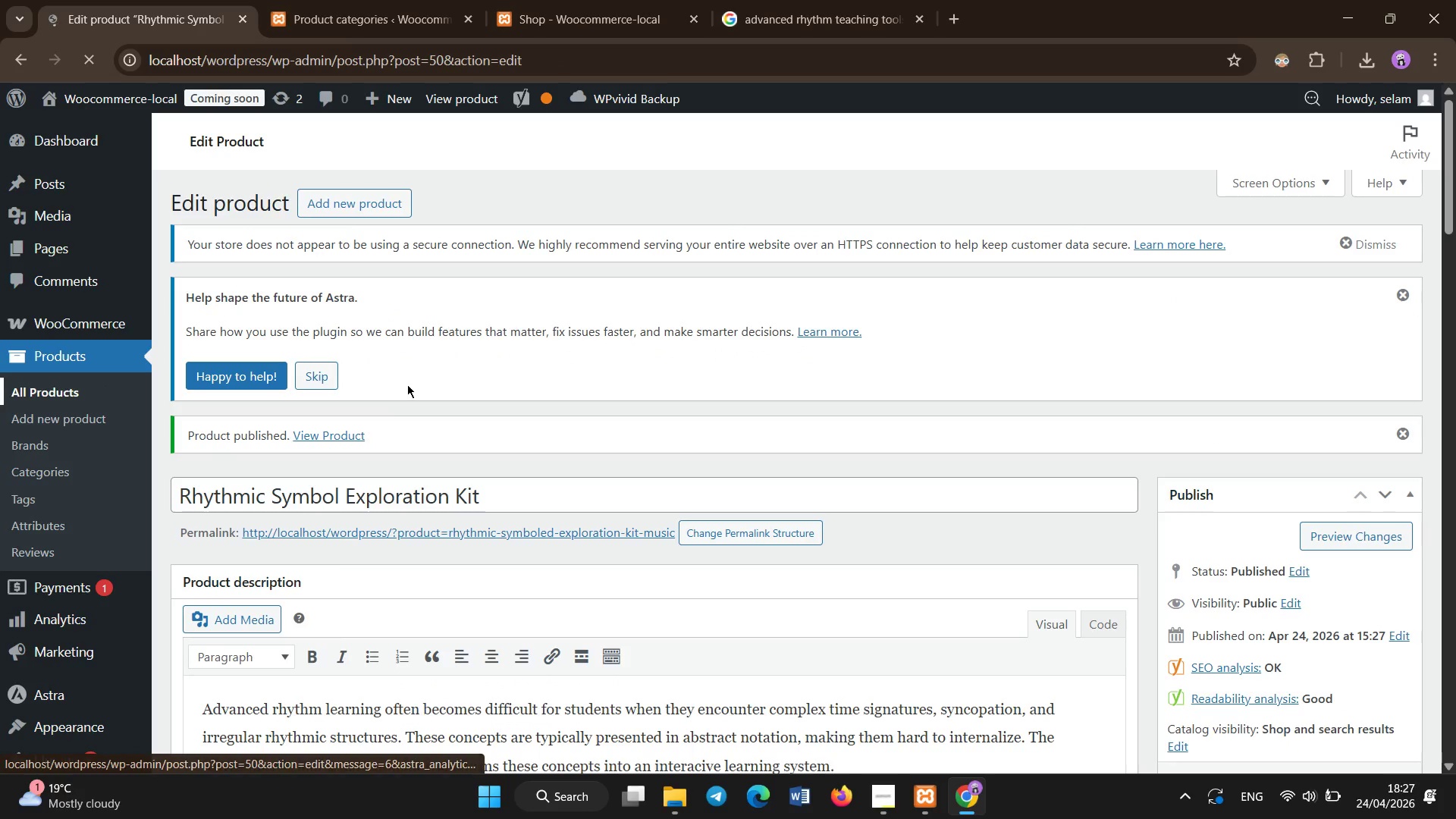 
left_click([407, 384])
 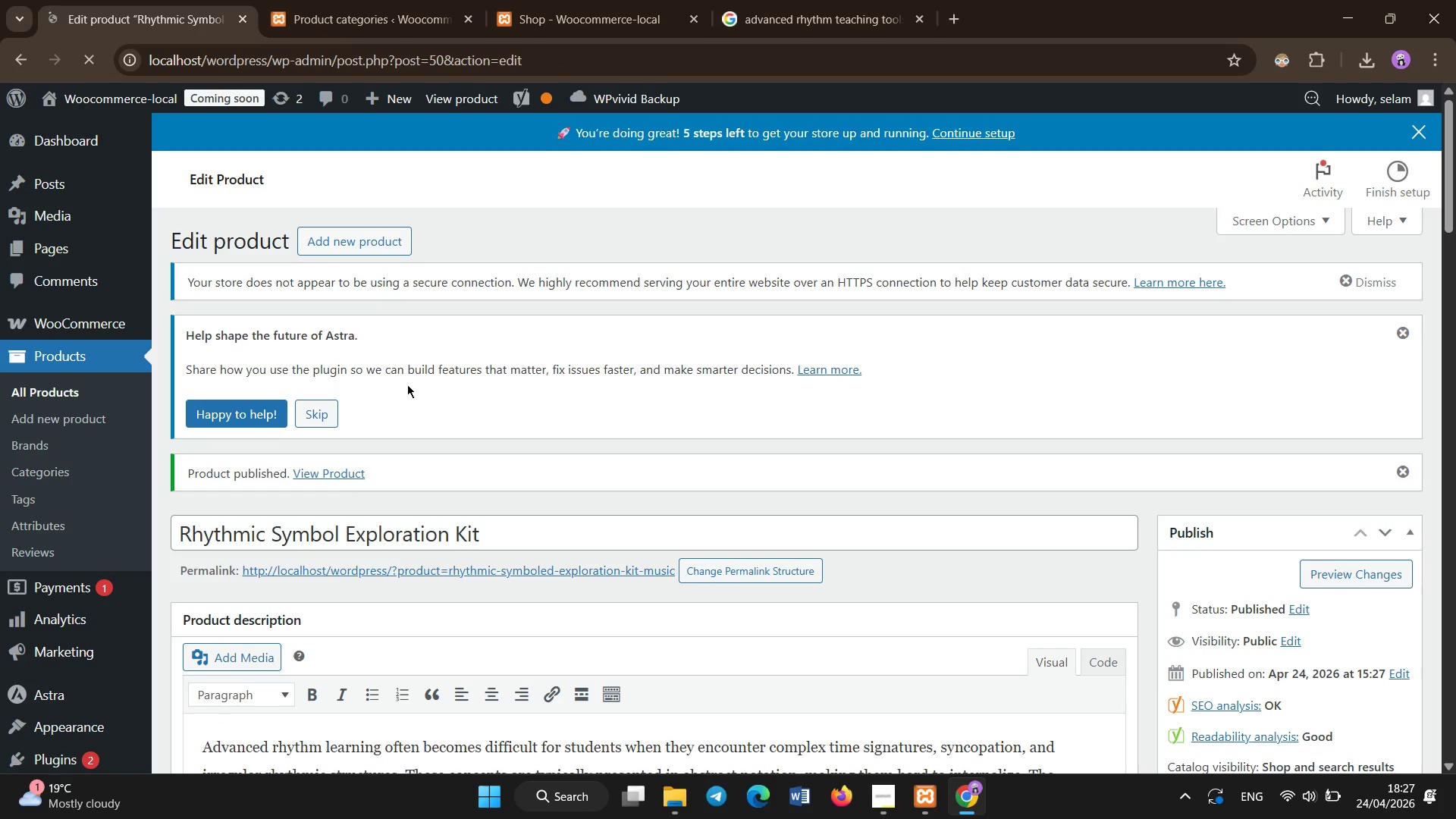 
left_click([407, 384])
 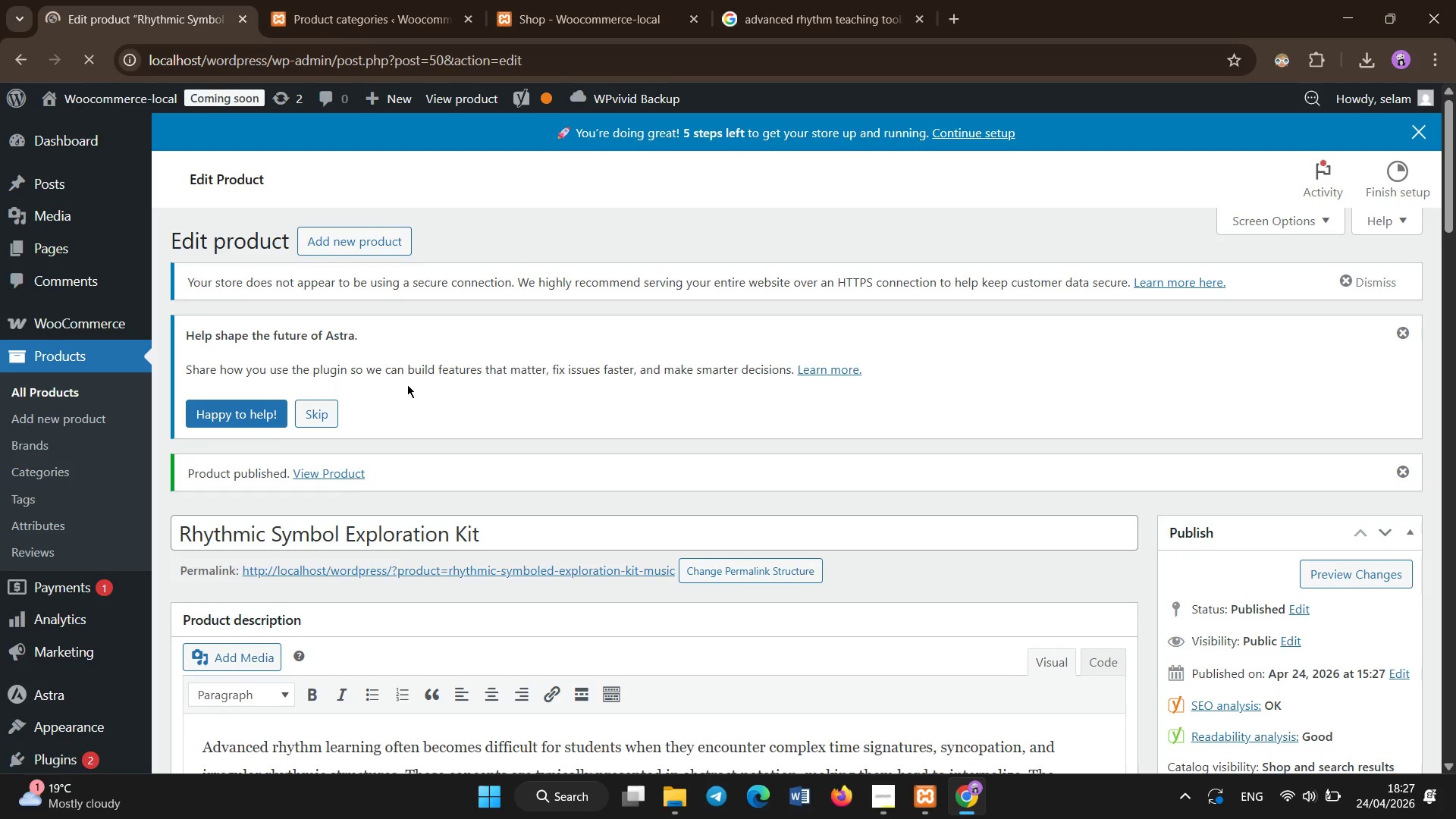 
left_click([407, 384])
 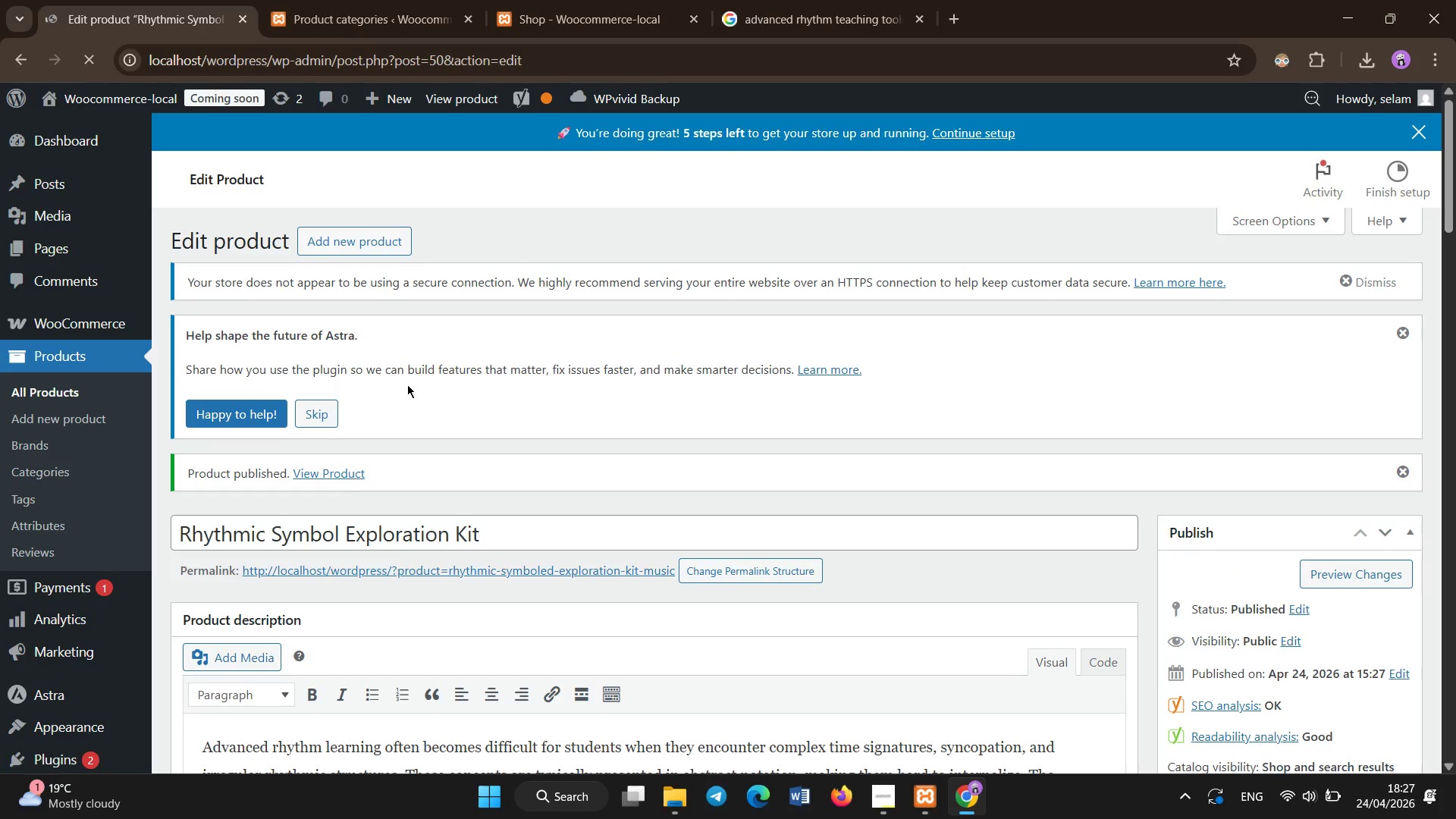 
left_click([407, 384])
 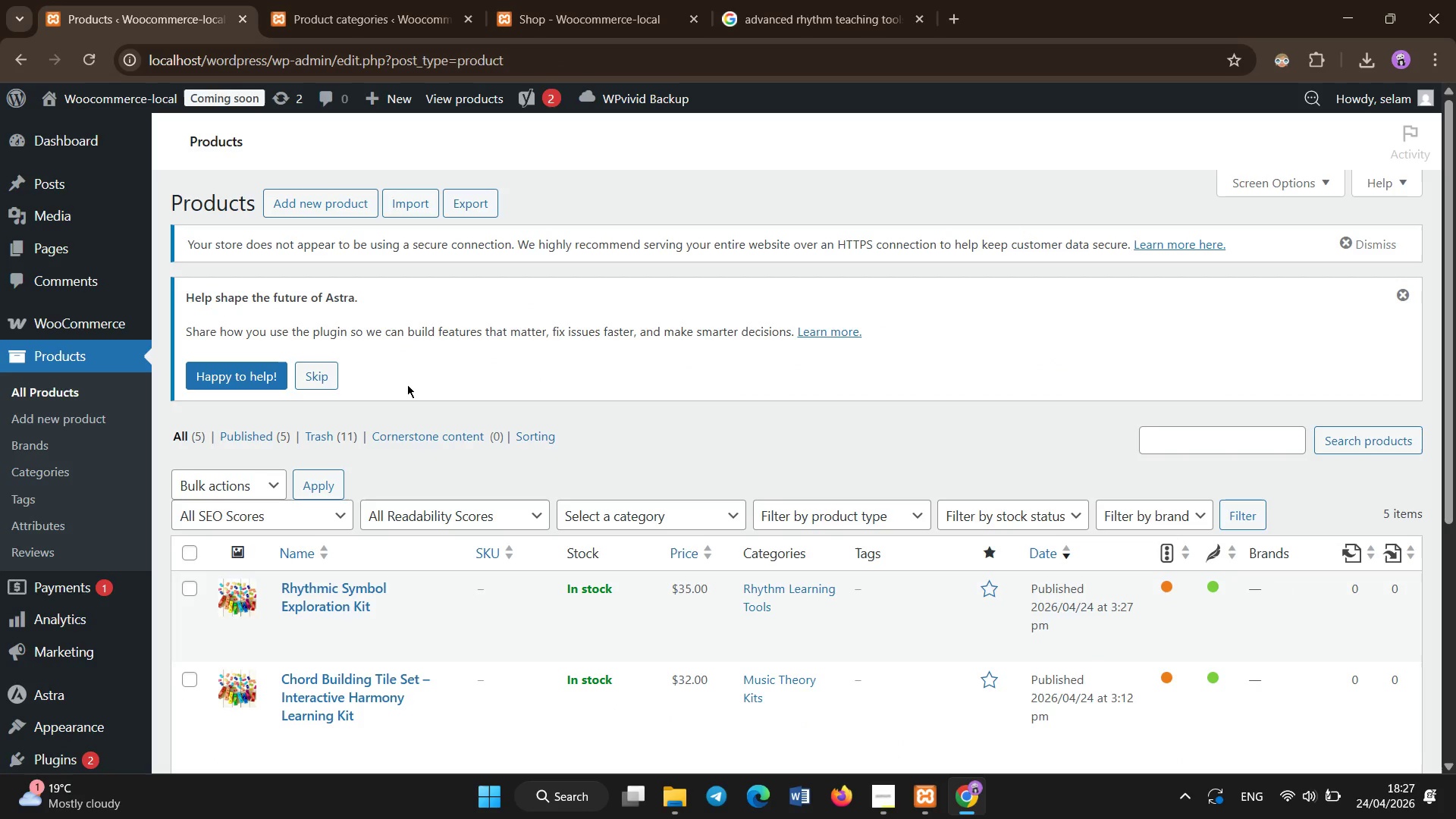 
scroll: coordinate [407, 384], scroll_direction: down, amount: 2.0
 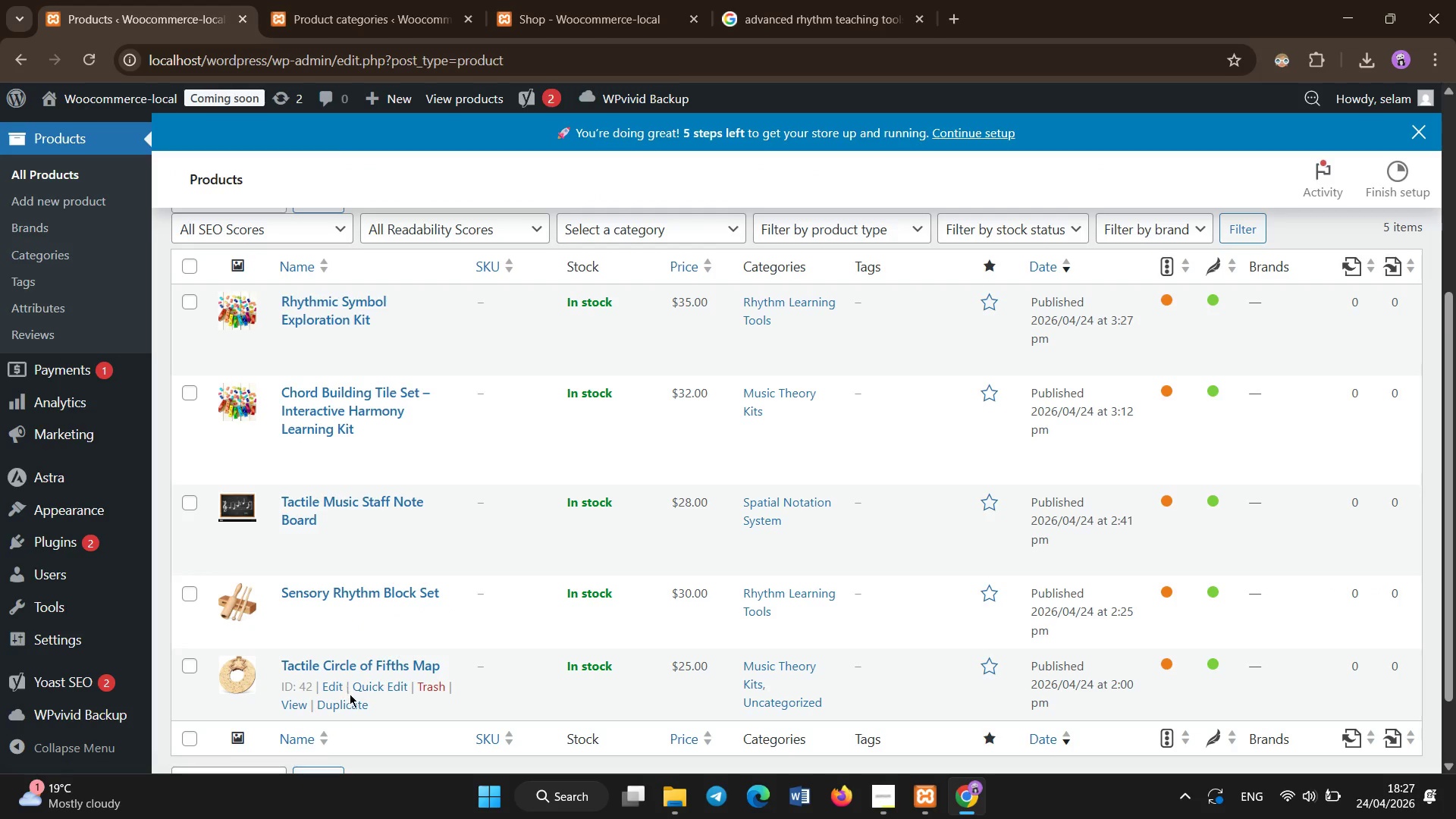 
left_click([336, 689])
 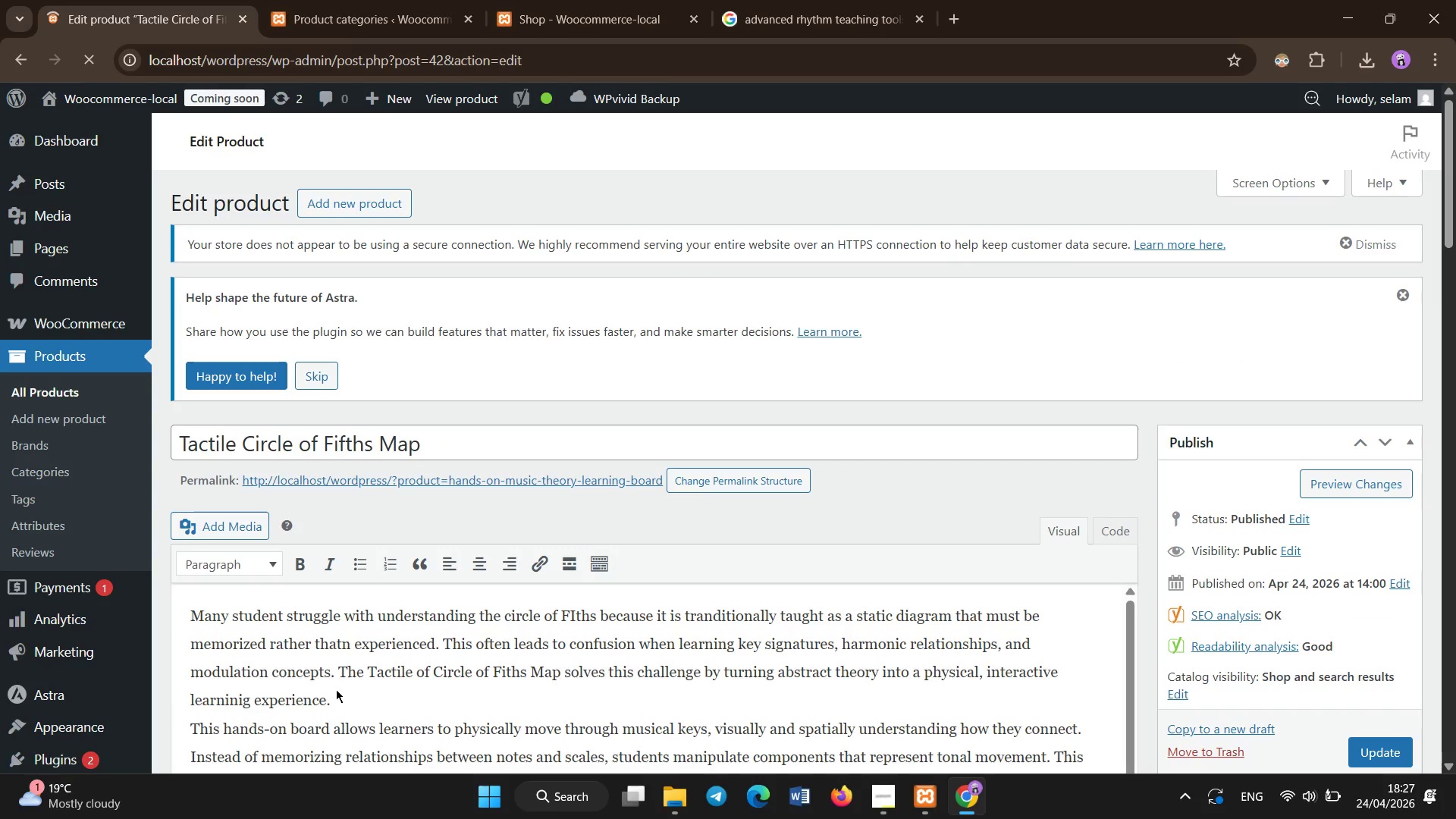 
wait(6.94)
 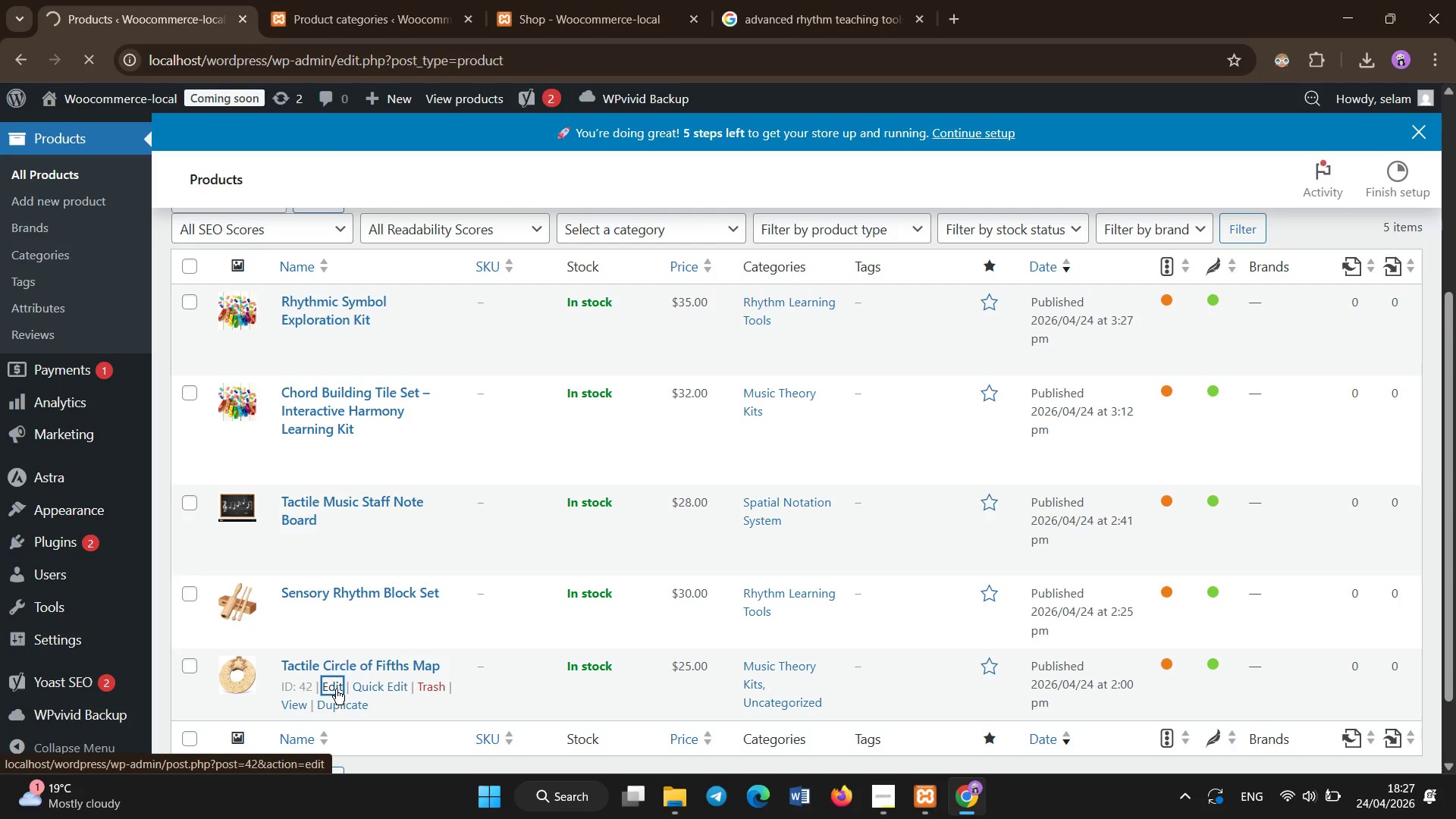 
scroll: coordinate [1153, 687], scroll_direction: down, amount: 9.0
 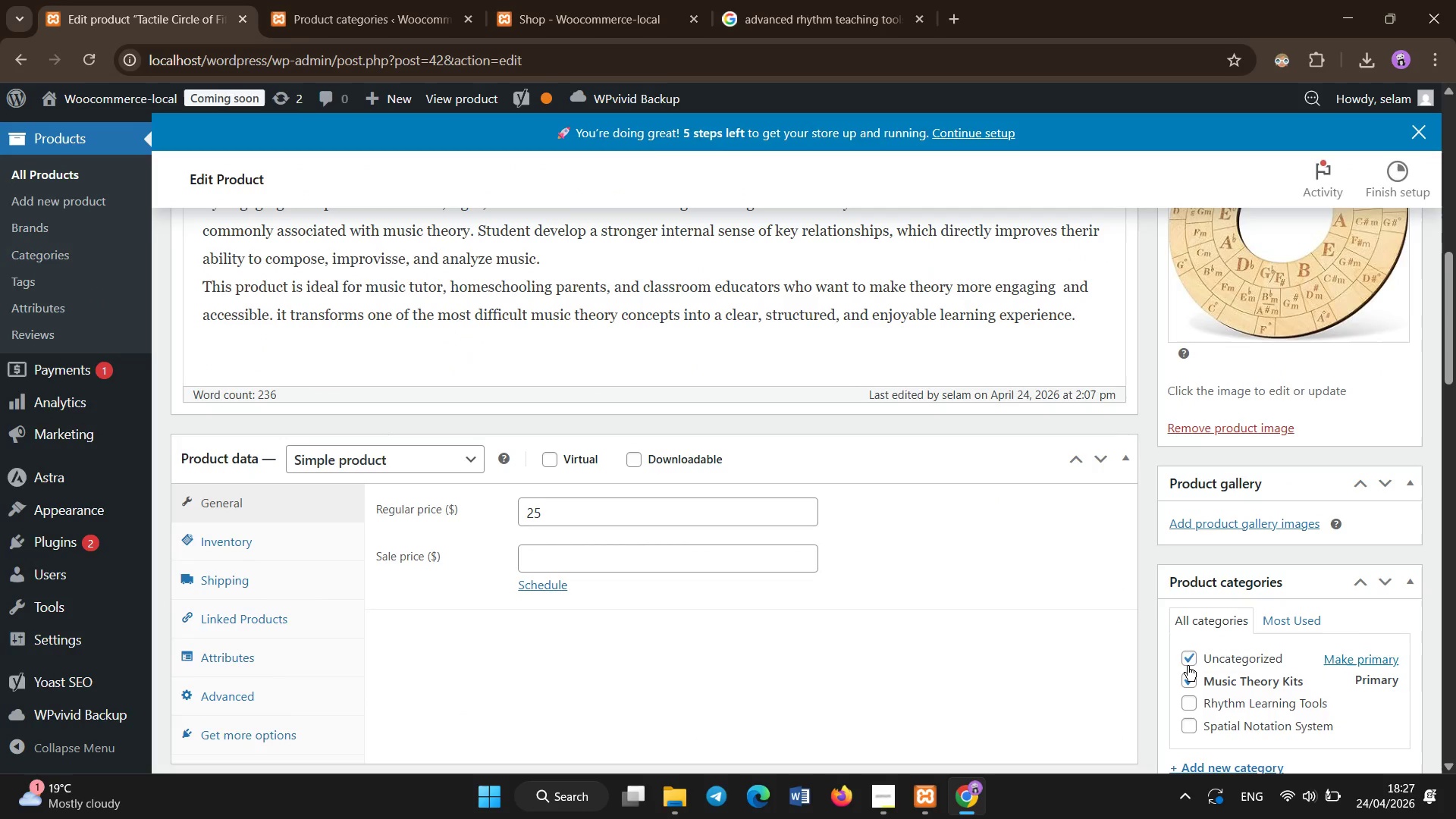 
left_click([1188, 661])
 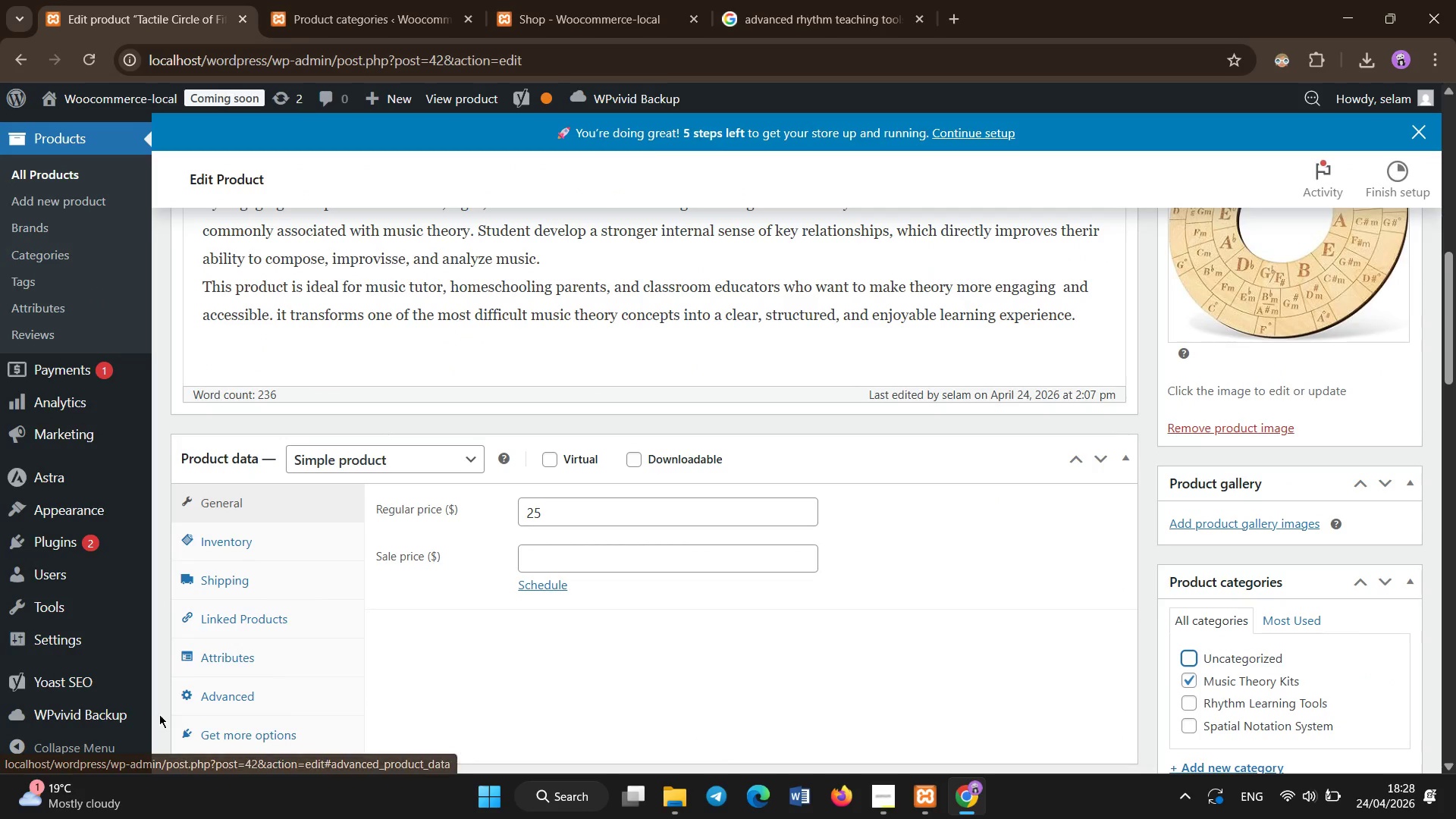 
left_click([229, 641])
 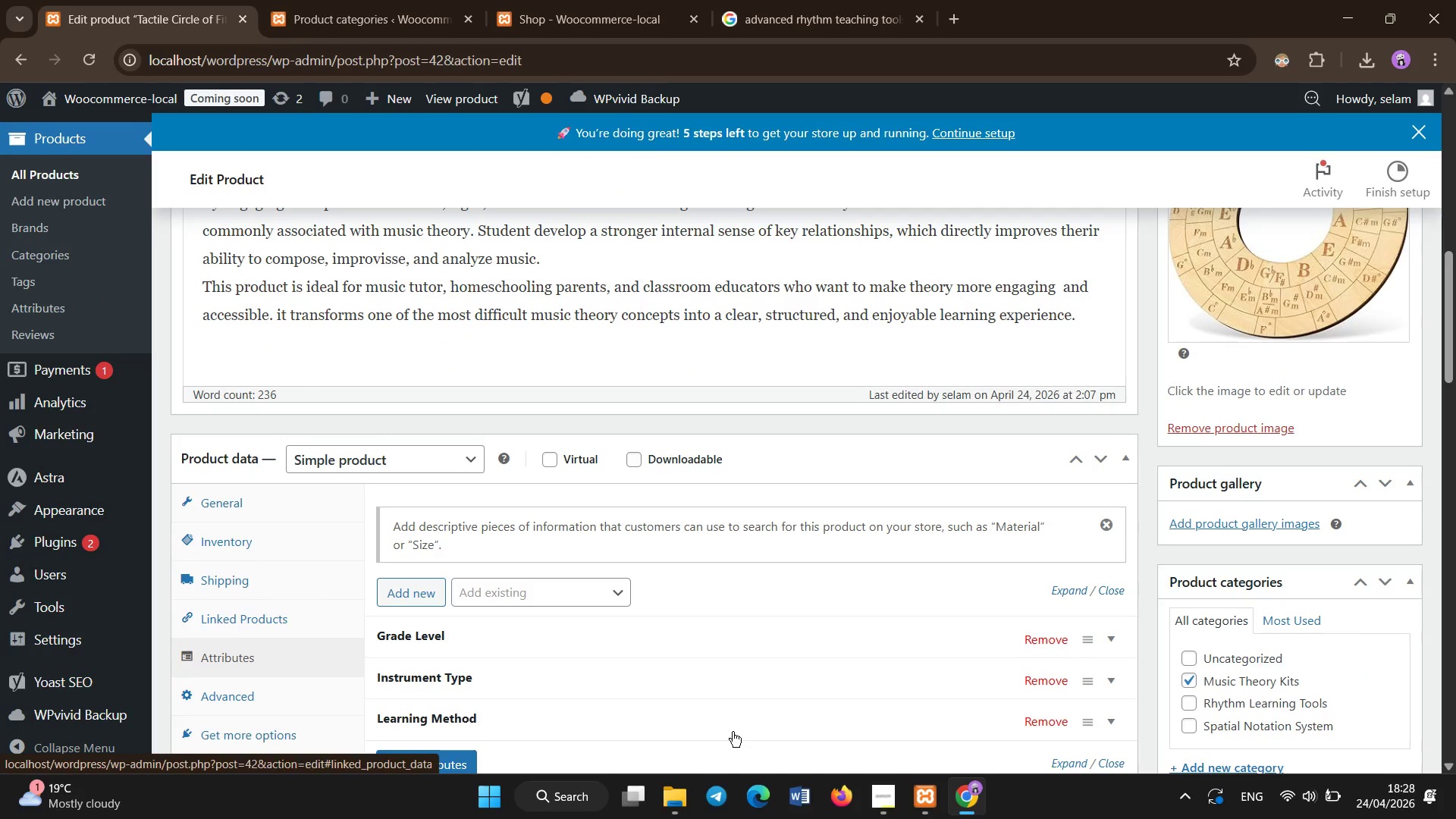 
scroll: coordinate [733, 732], scroll_direction: down, amount: 9.0
 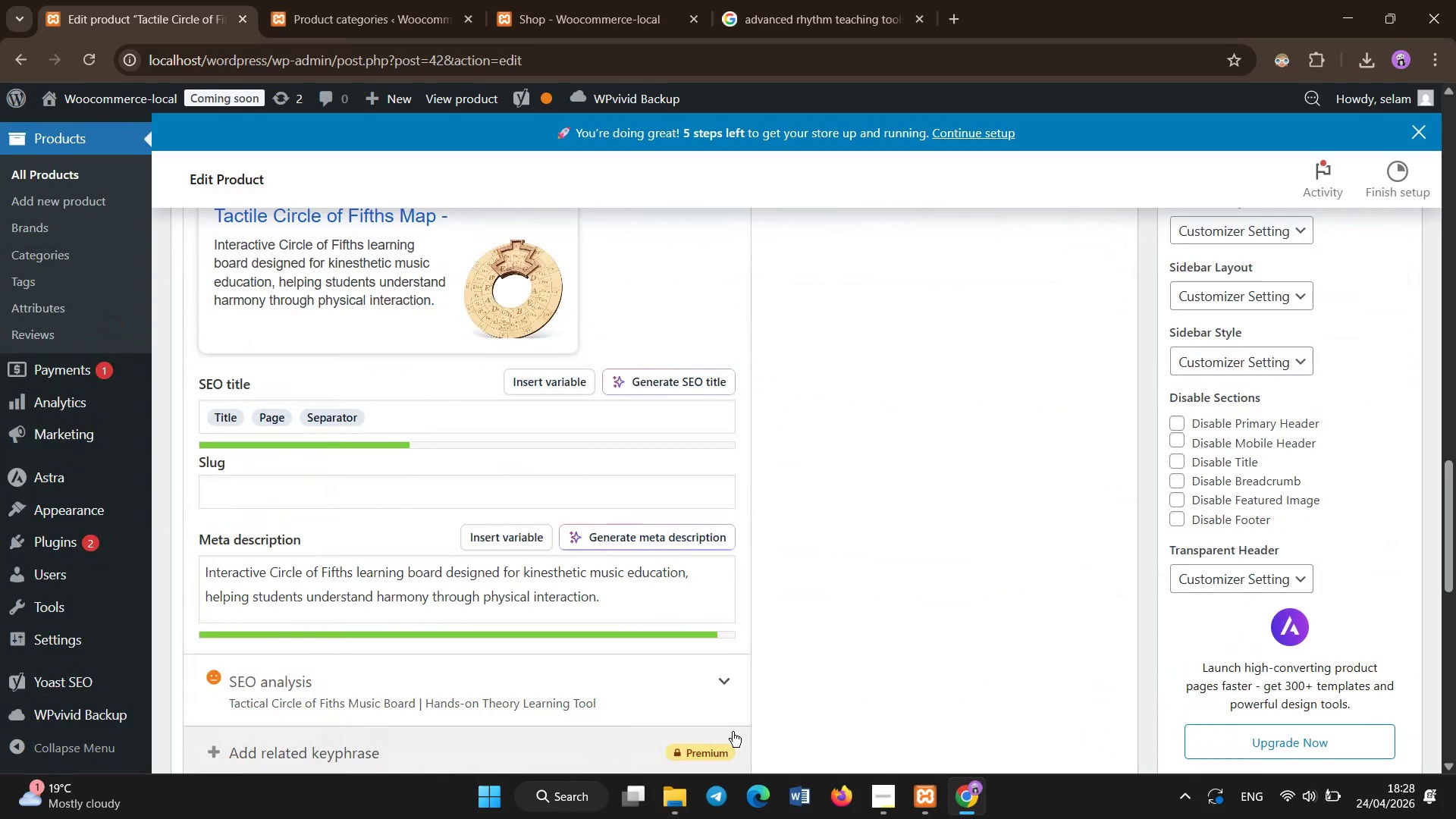 
scroll: coordinate [733, 732], scroll_direction: up, amount: 32.0
 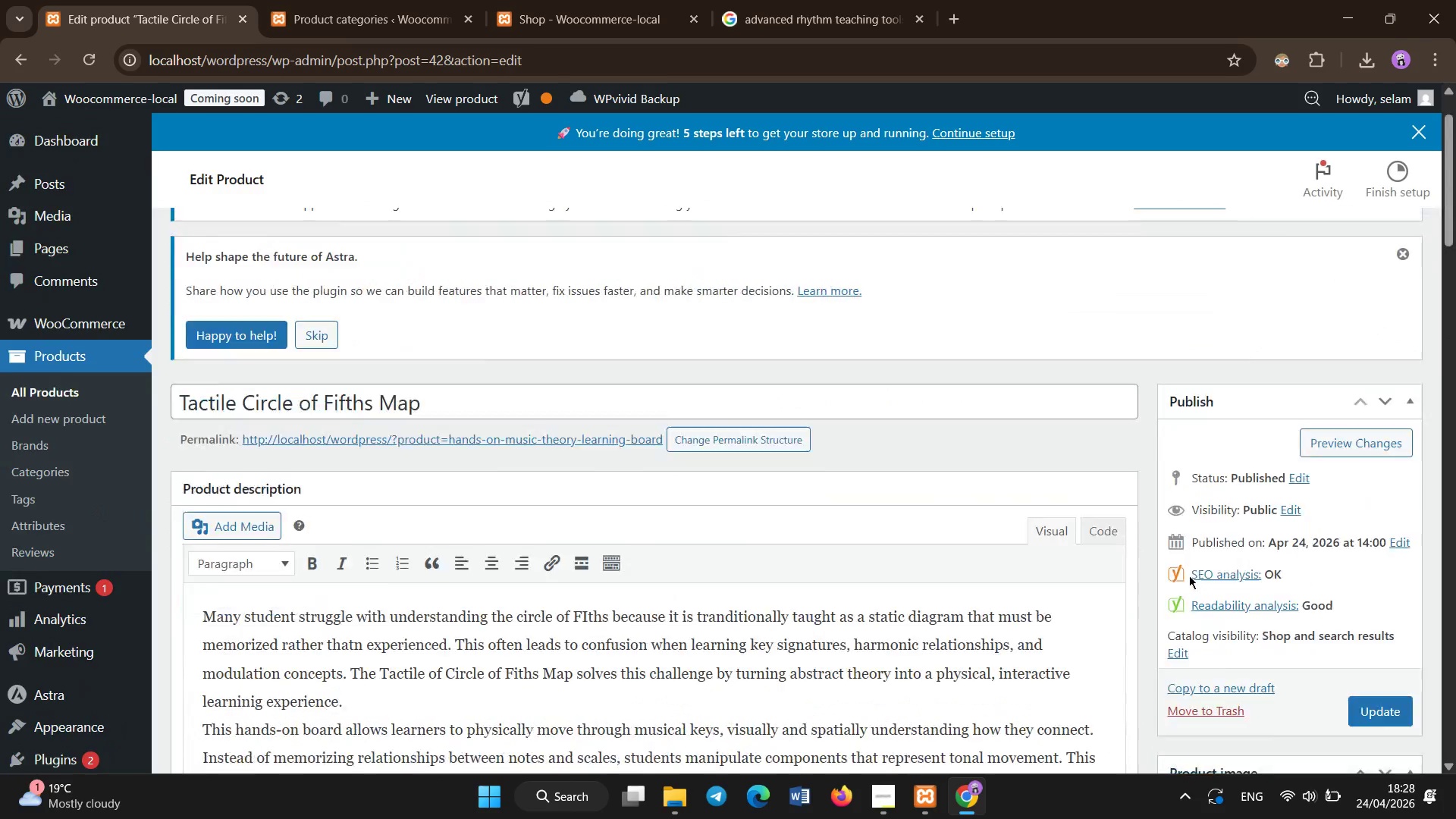 
scroll: coordinate [1189, 576], scroll_direction: down, amount: 3.0
 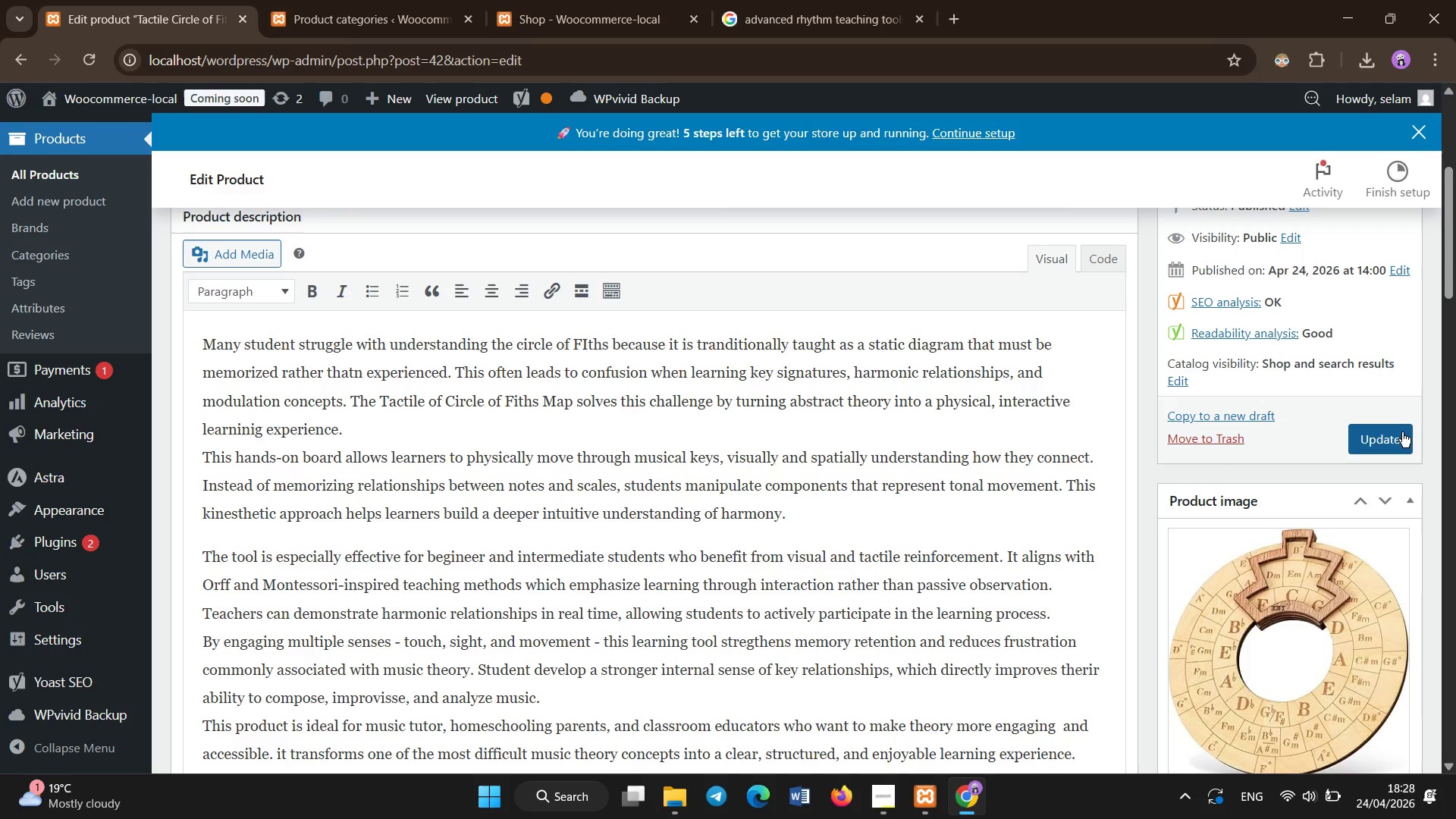 
left_click([1399, 436])
 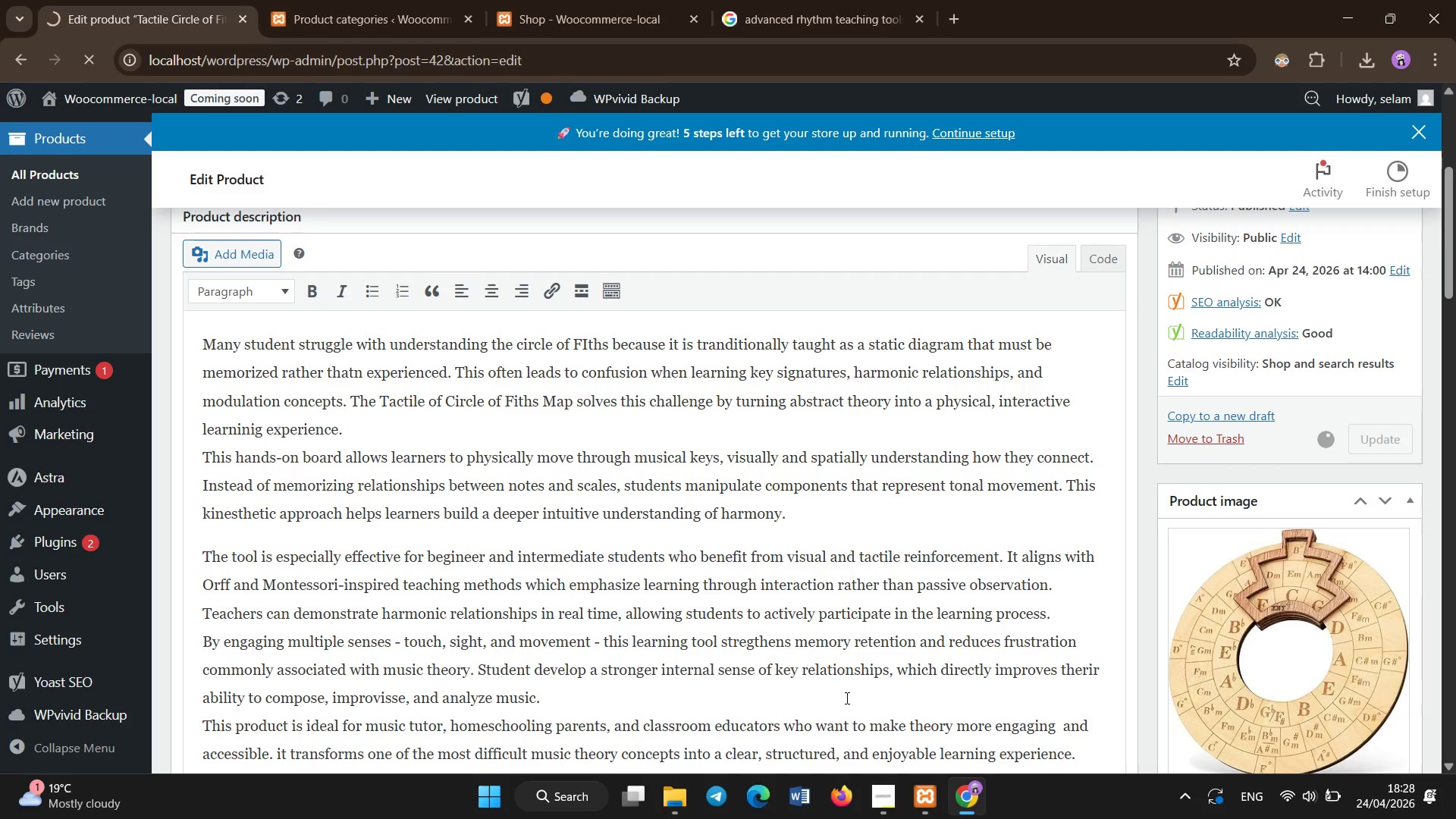 
wait(6.26)
 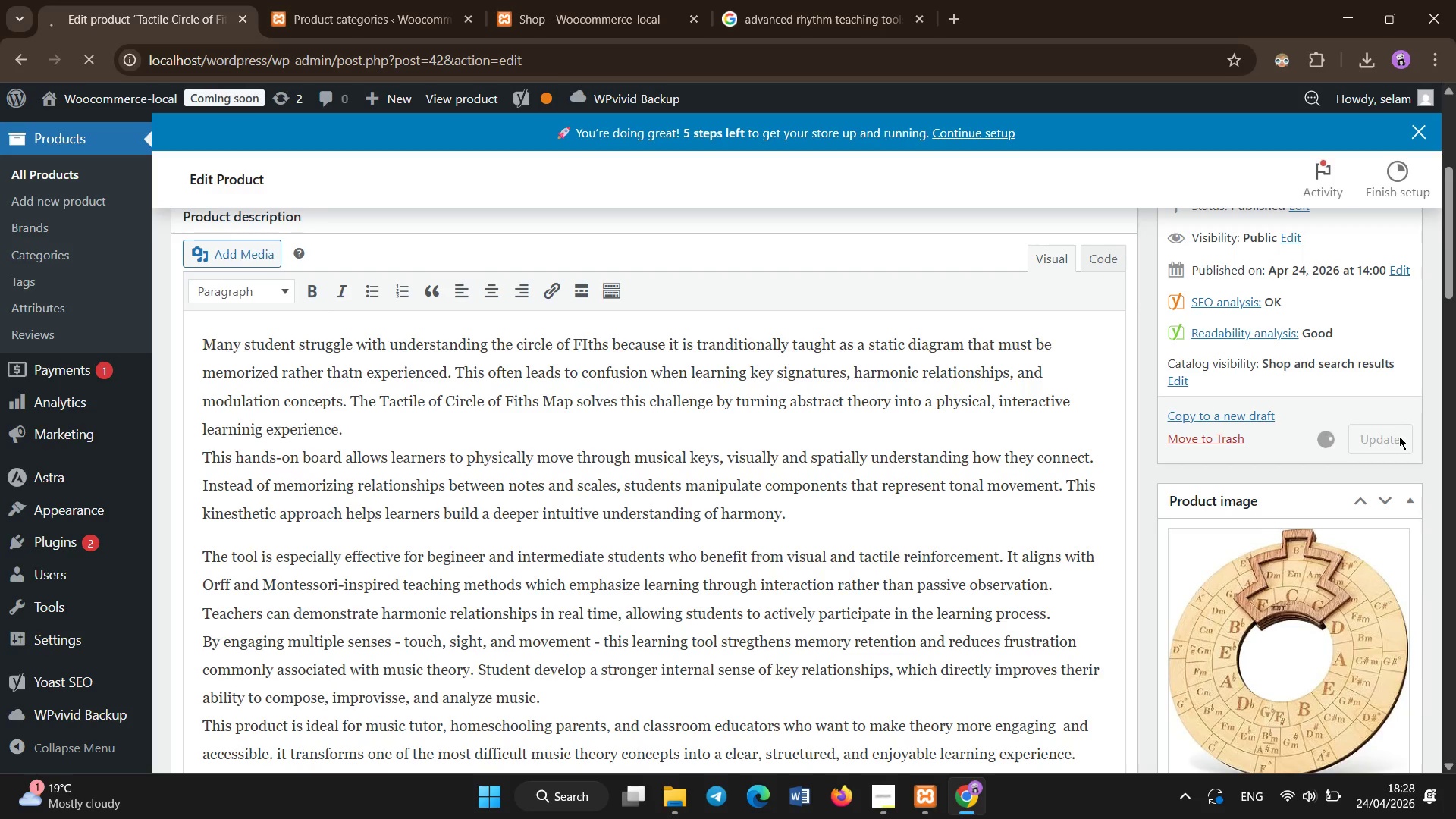 
left_click([598, 0])
 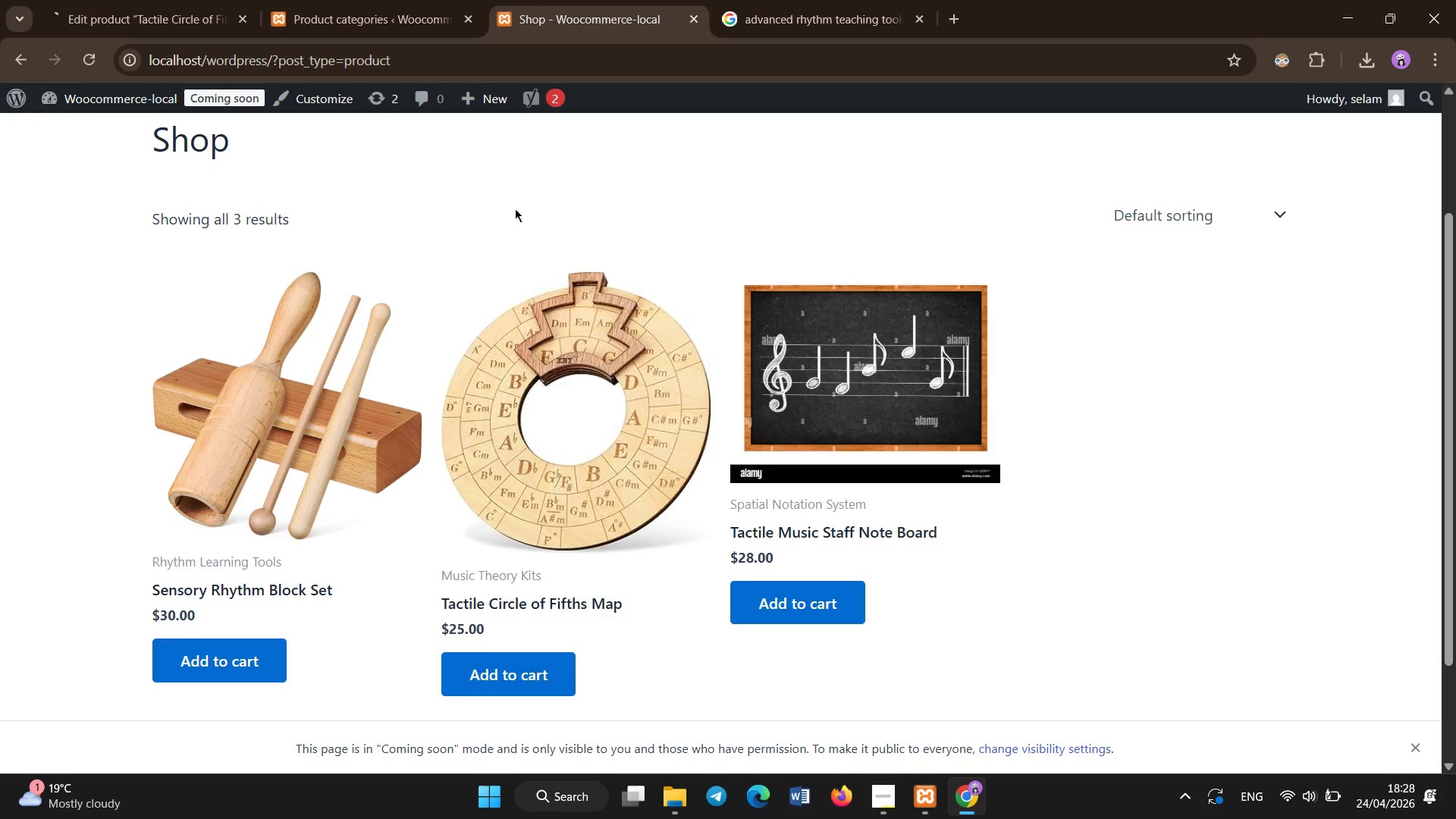 
left_click([509, 211])
 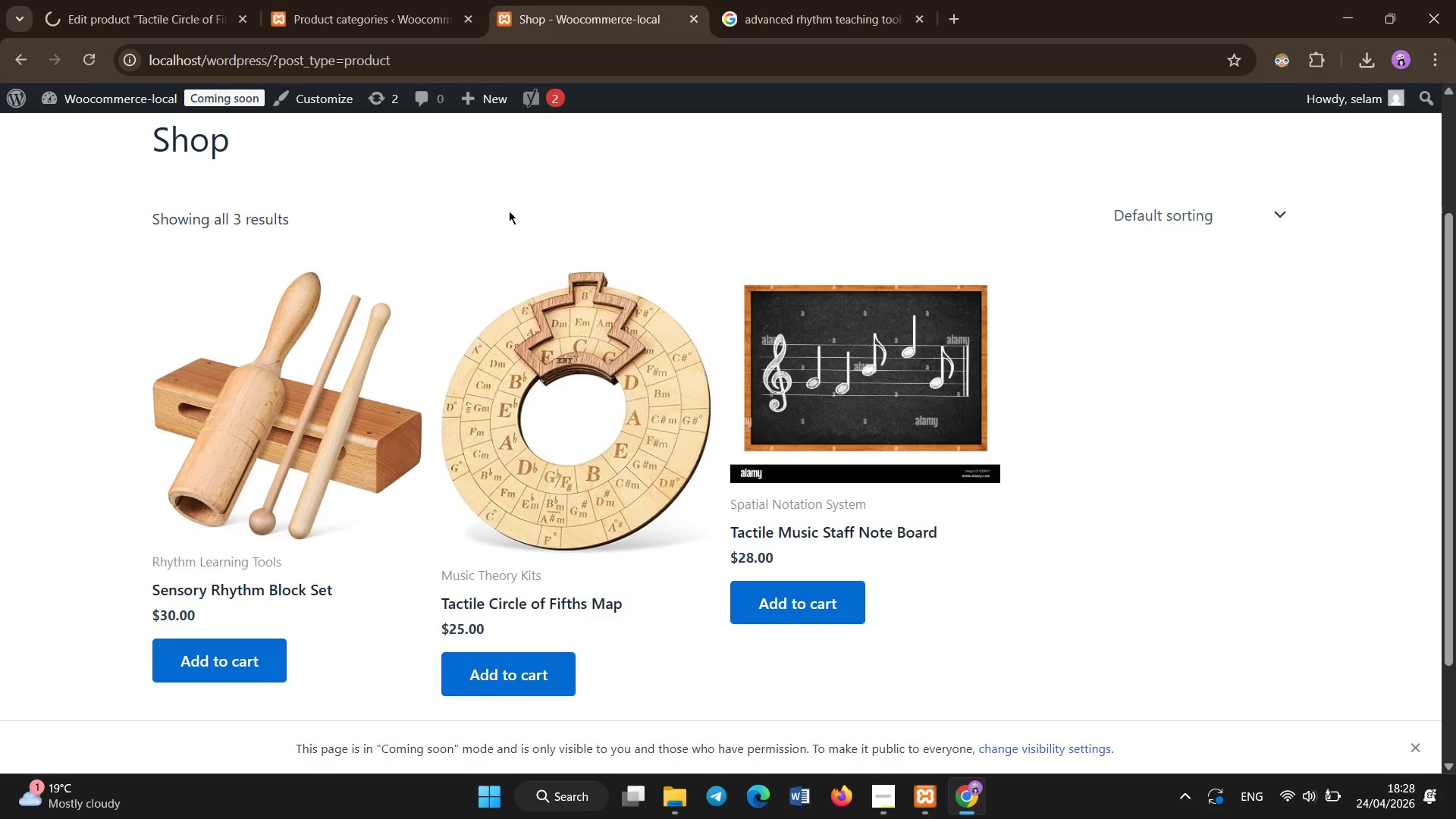 
key(Control+Shift+R)
 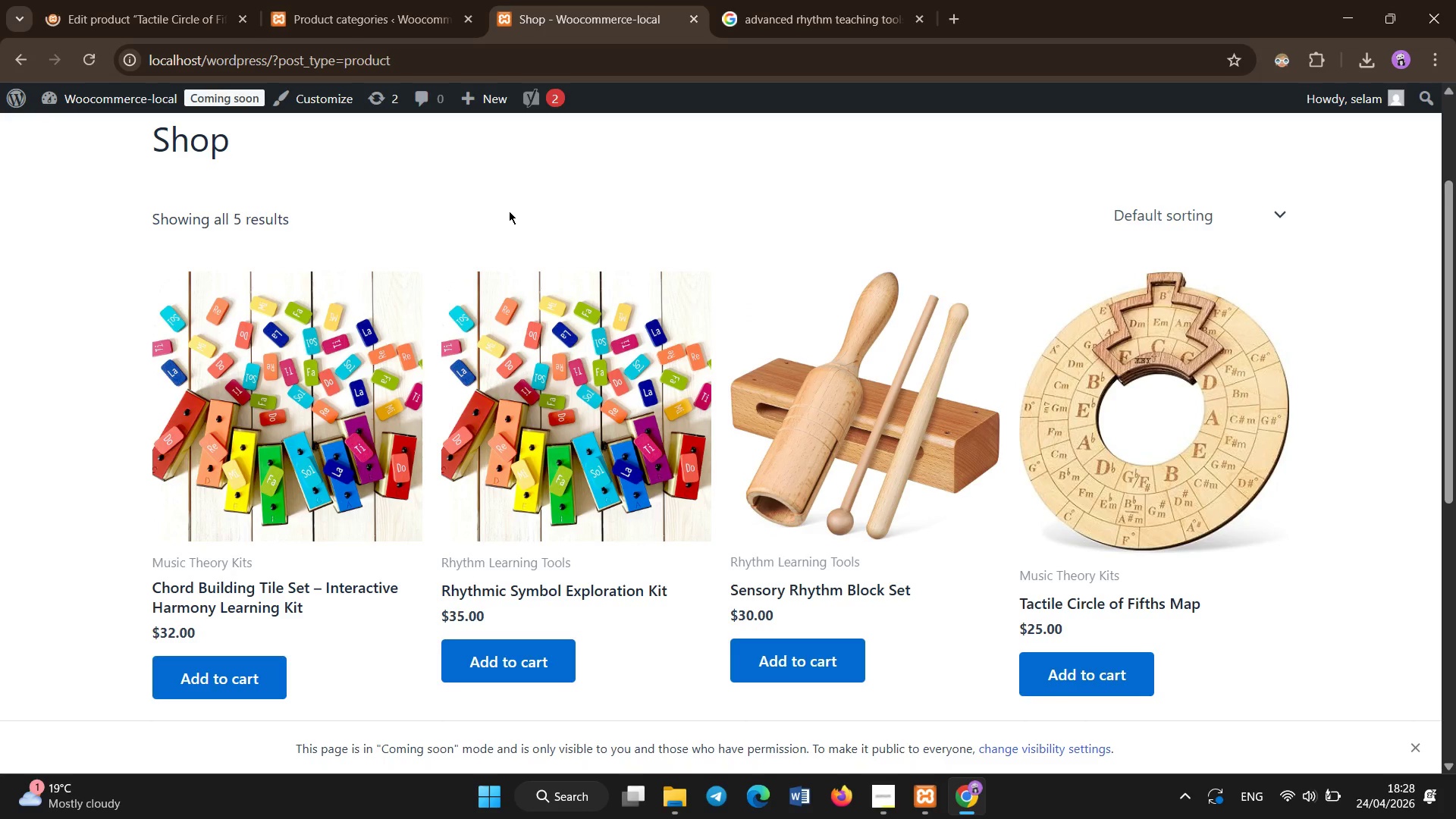 
wait(7.83)
 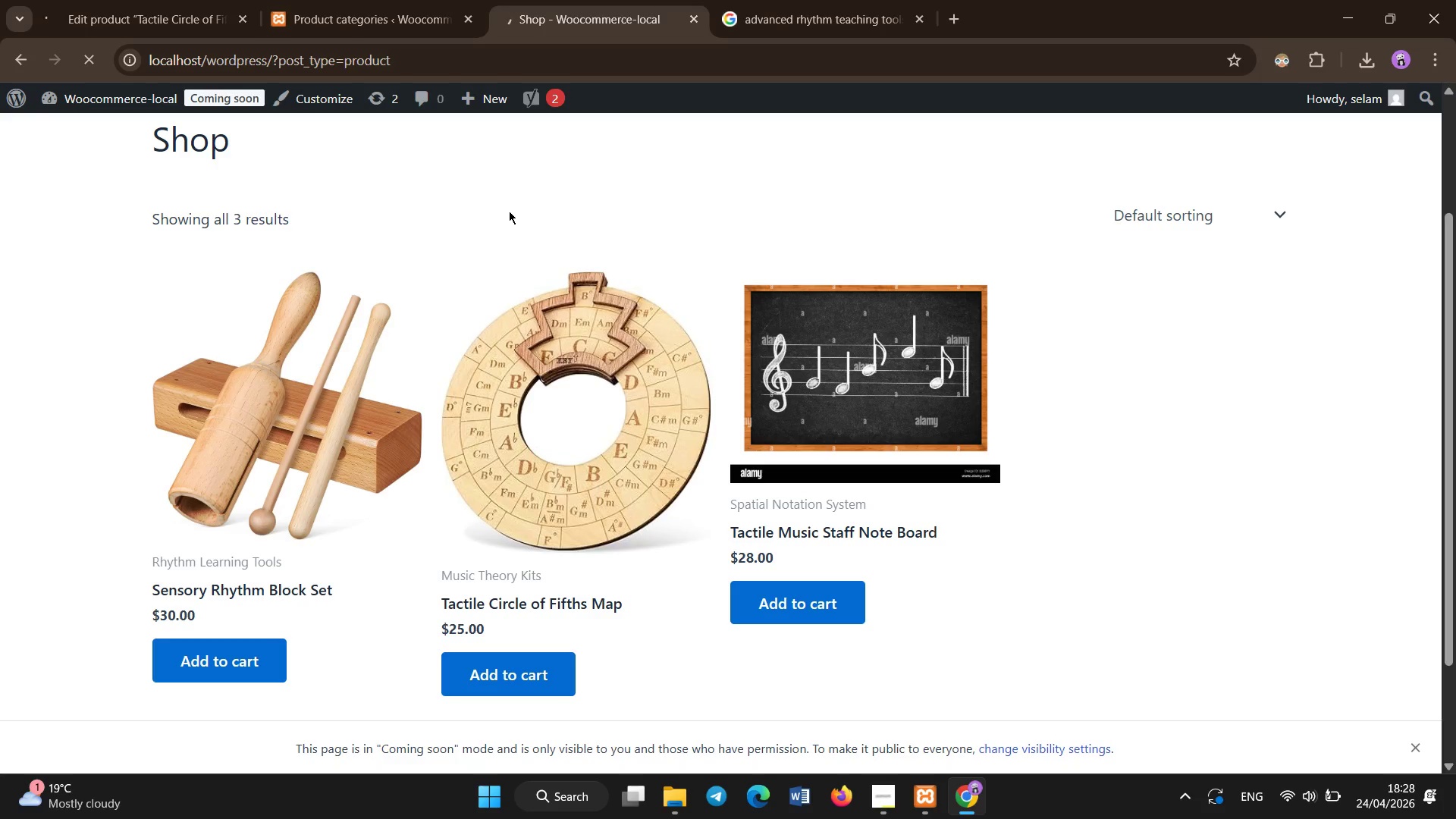 
scroll: coordinate [509, 211], scroll_direction: none, amount: 0.0
 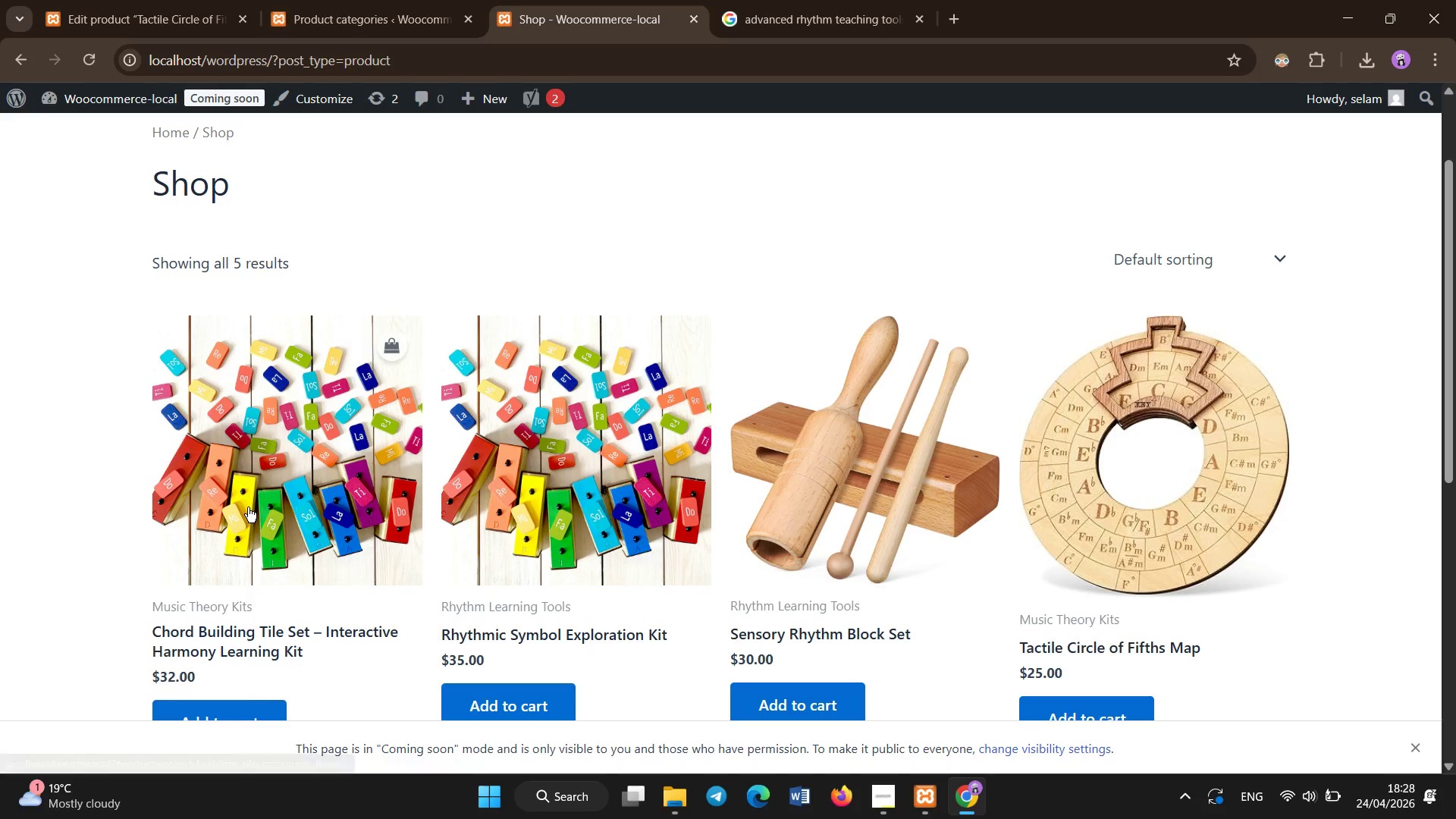 
wait(7.38)
 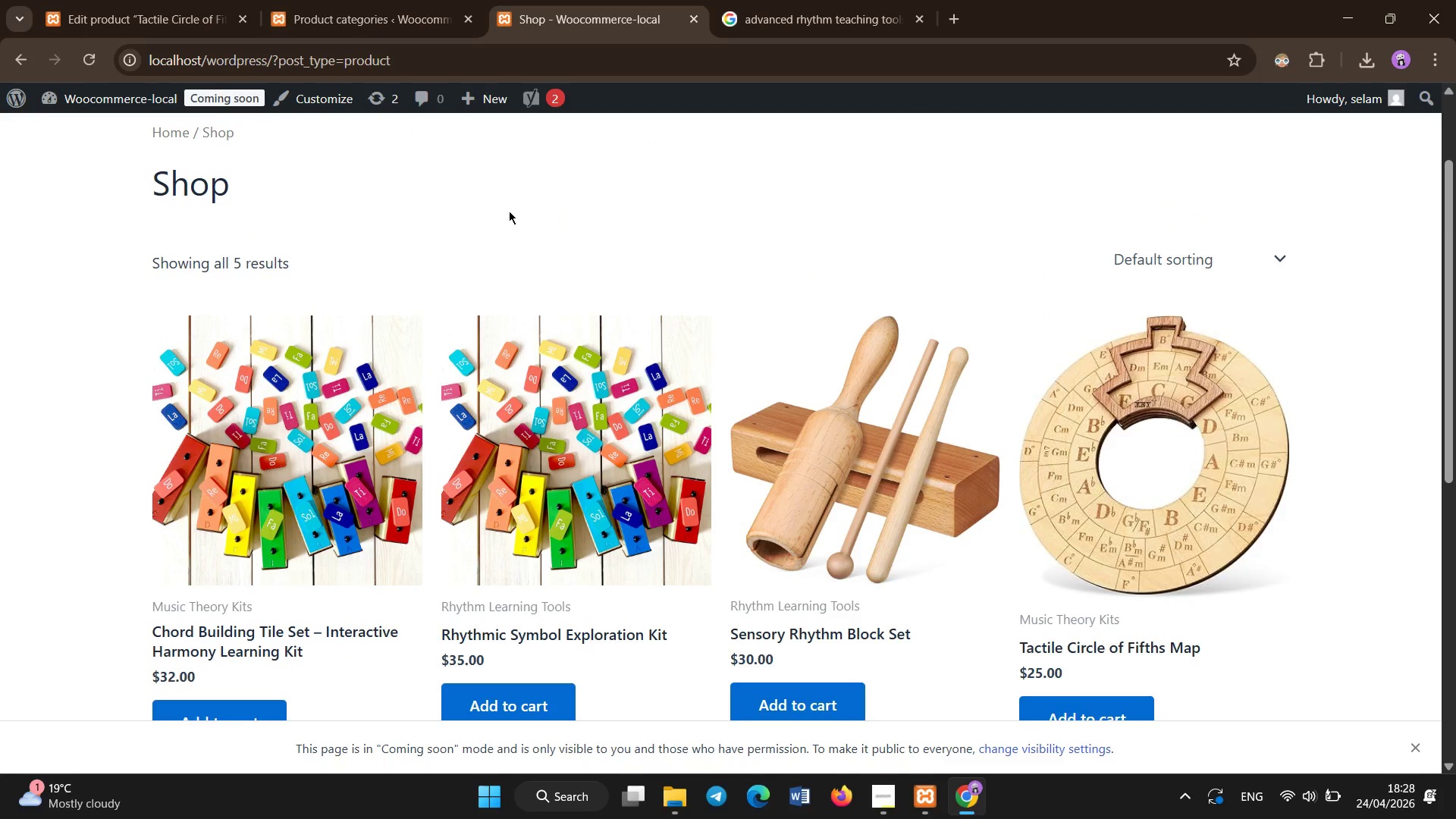 
left_click([121, 0])
 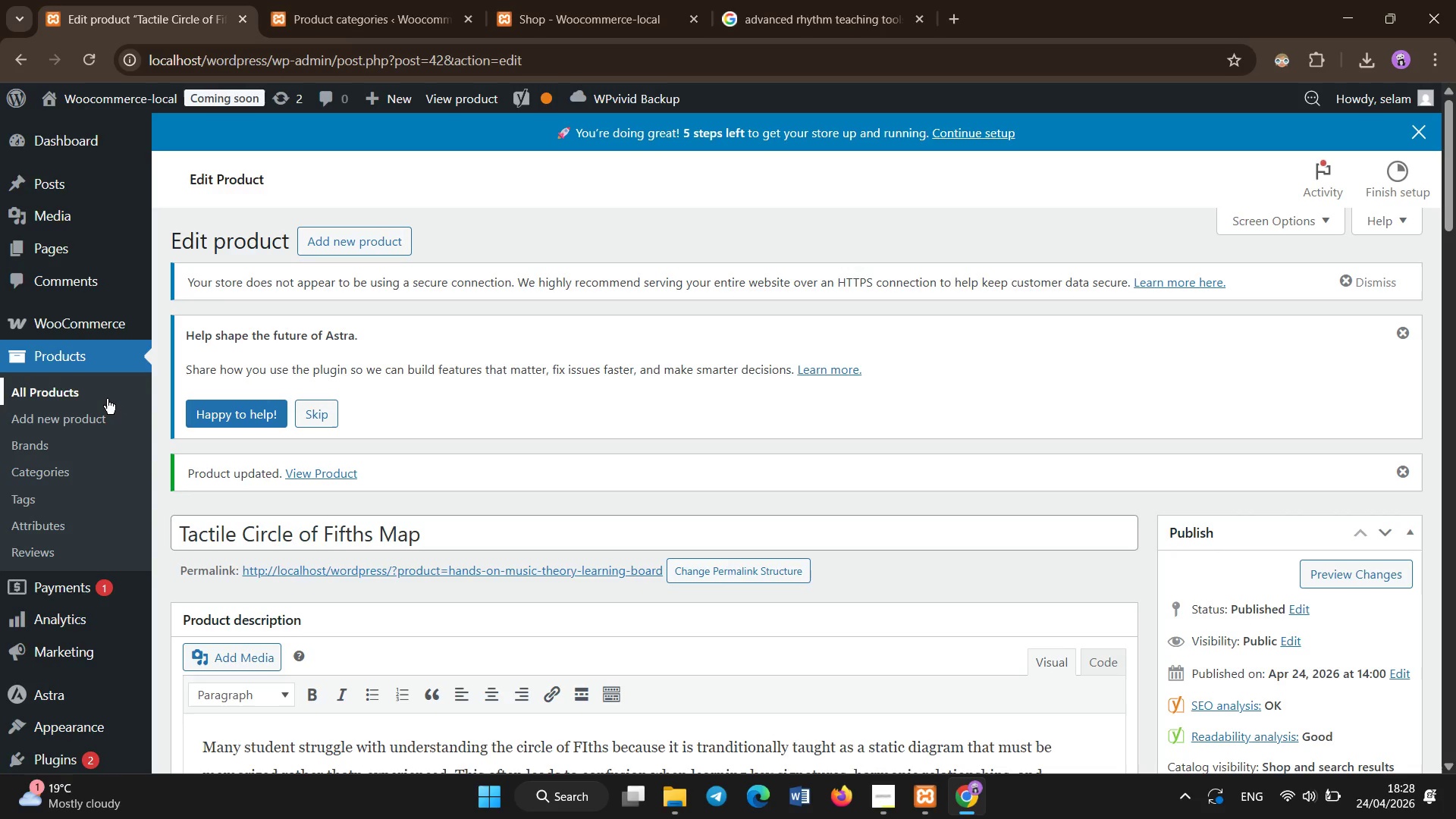 
left_click([103, 397])
 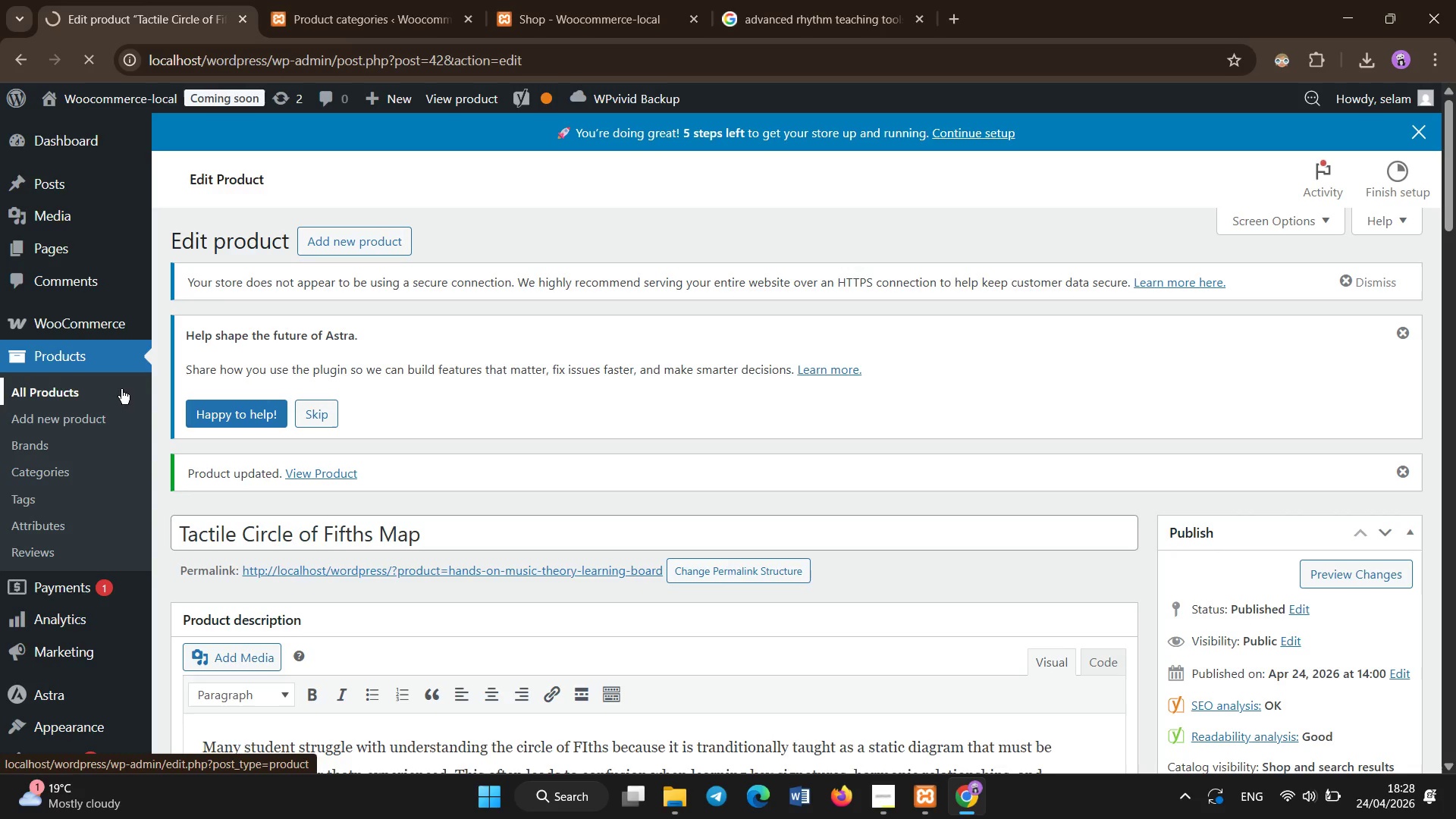 
left_click([462, 388])
 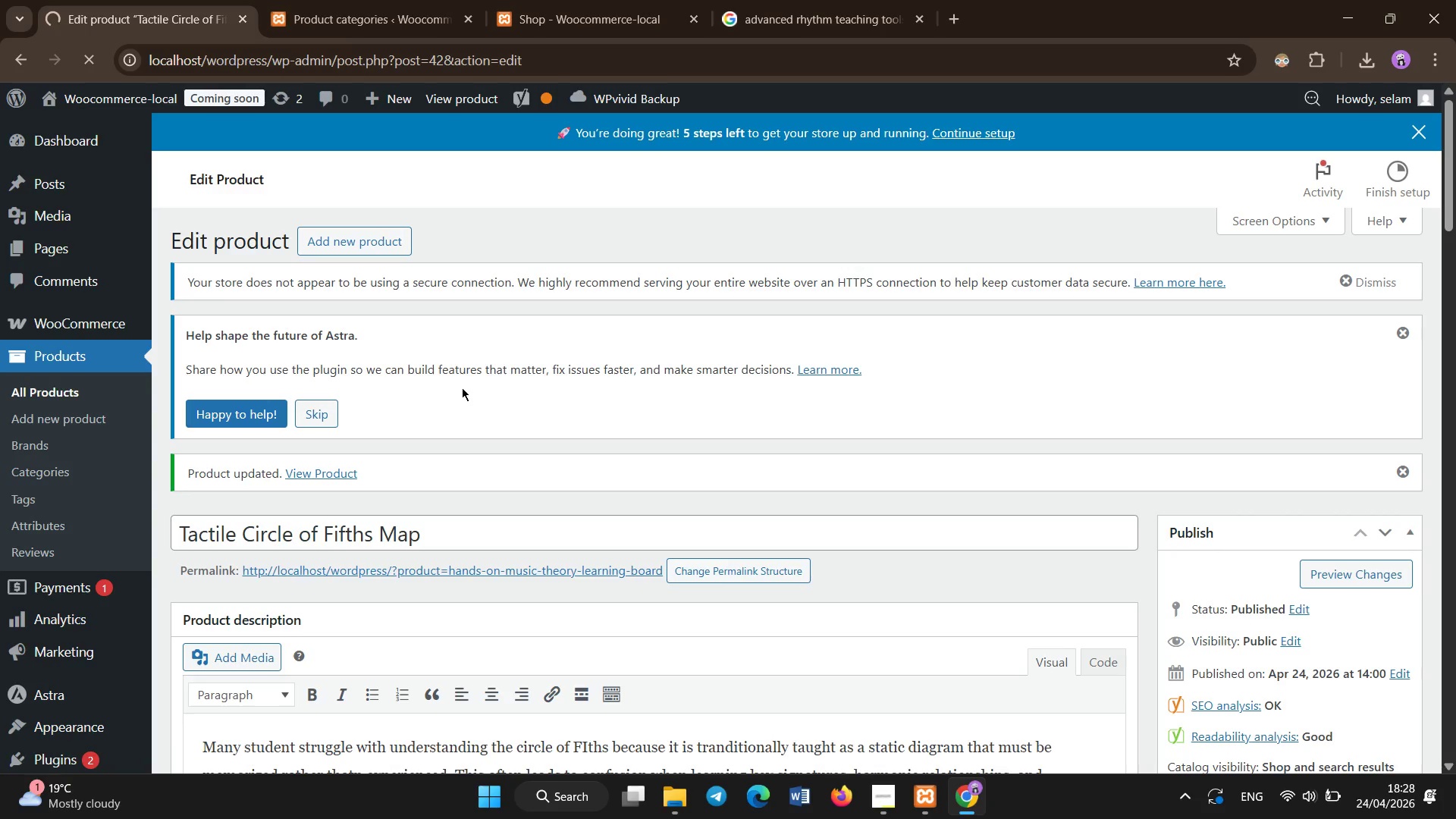 
left_click([462, 388])
 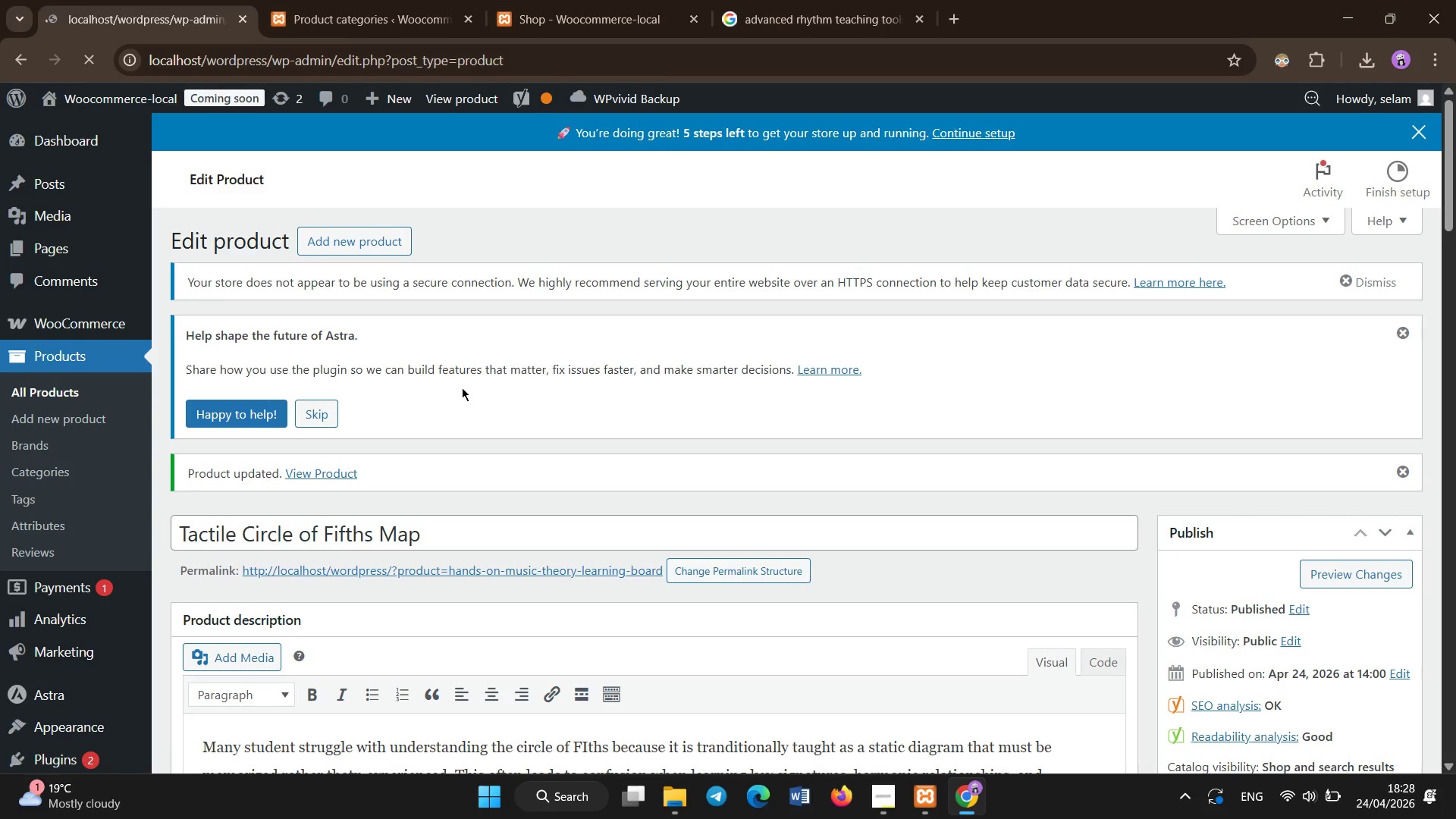 
left_click([462, 388])
 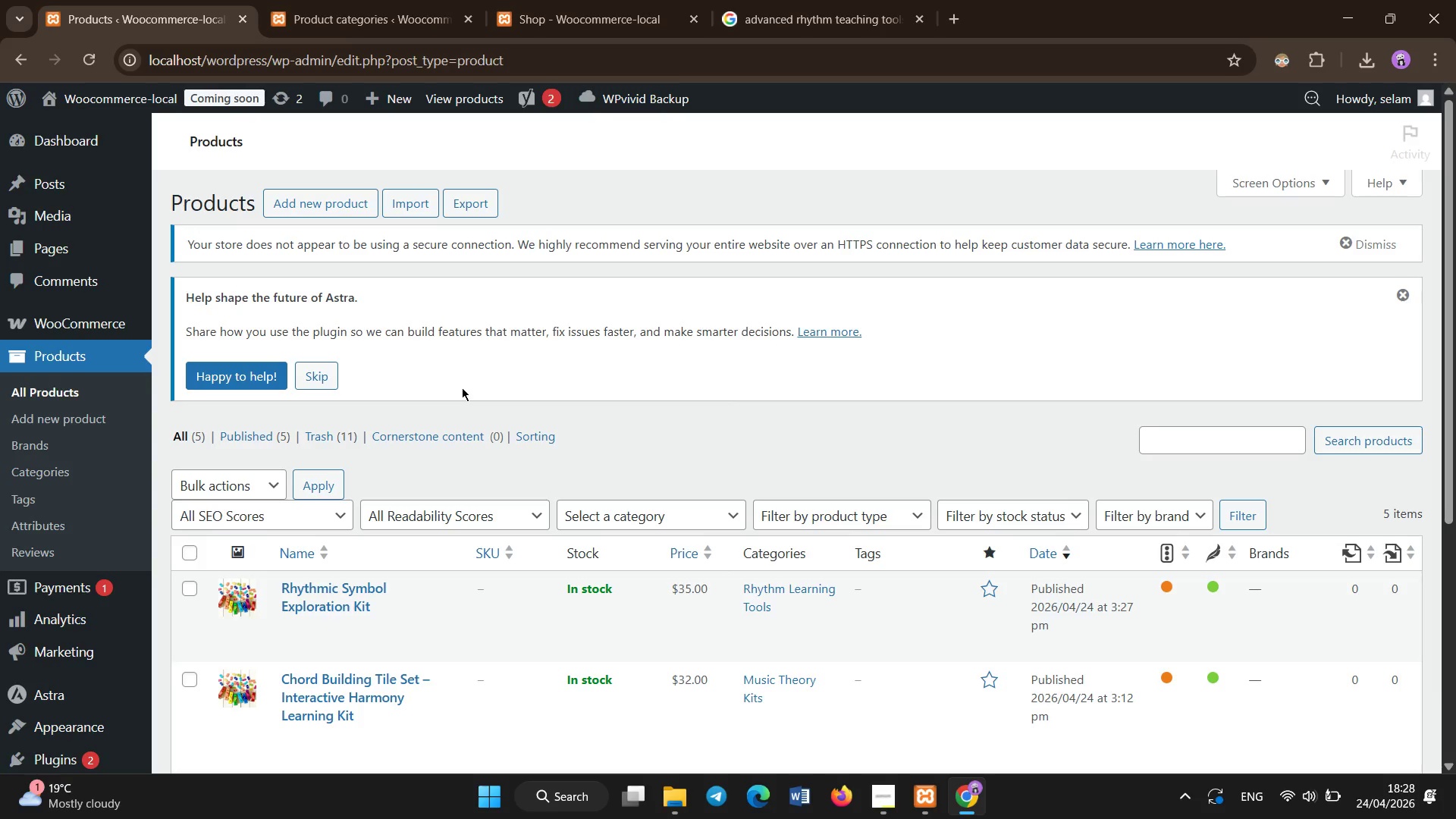 
scroll: coordinate [462, 388], scroll_direction: down, amount: 1.0
 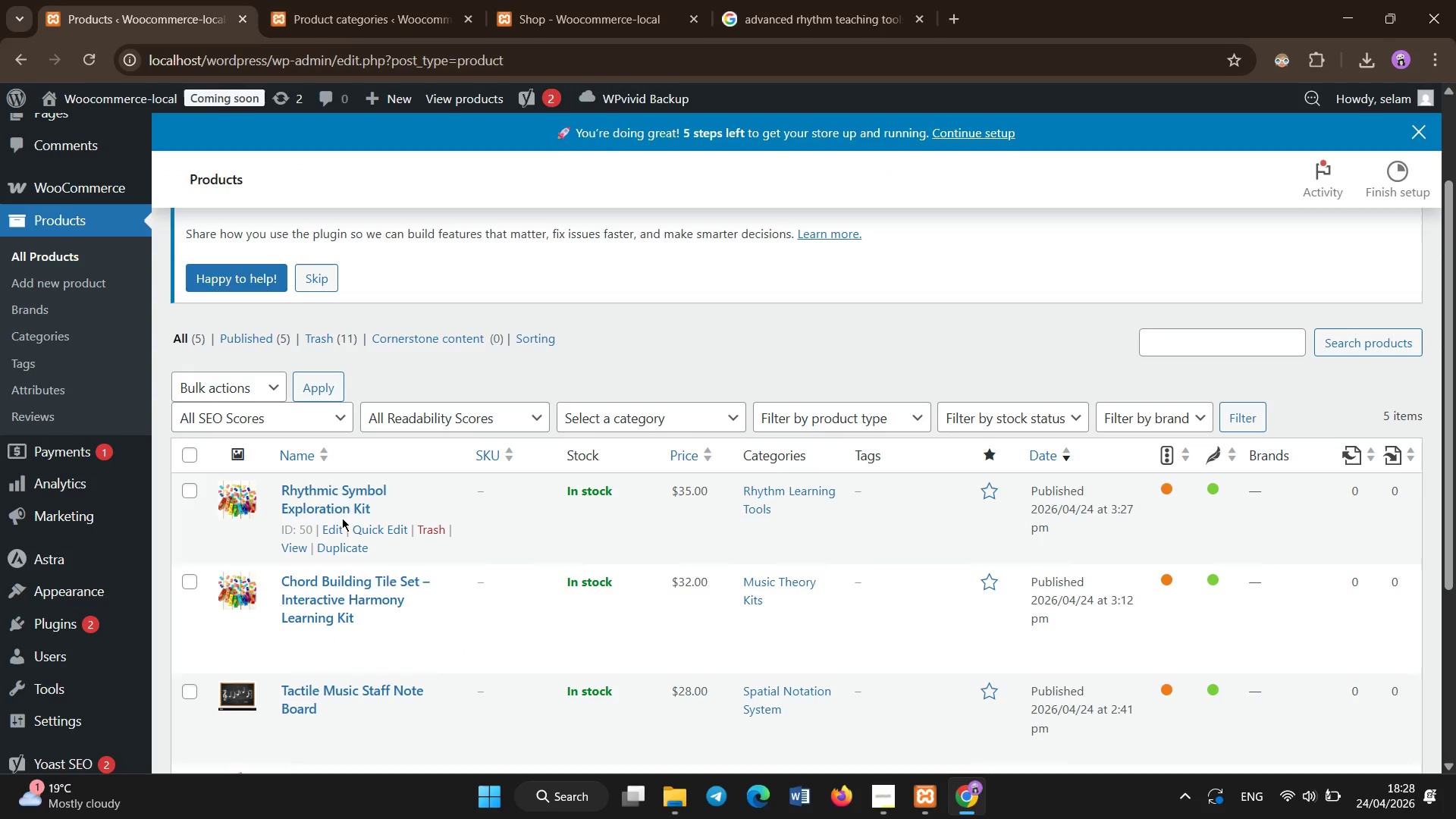 
left_click([340, 509])
 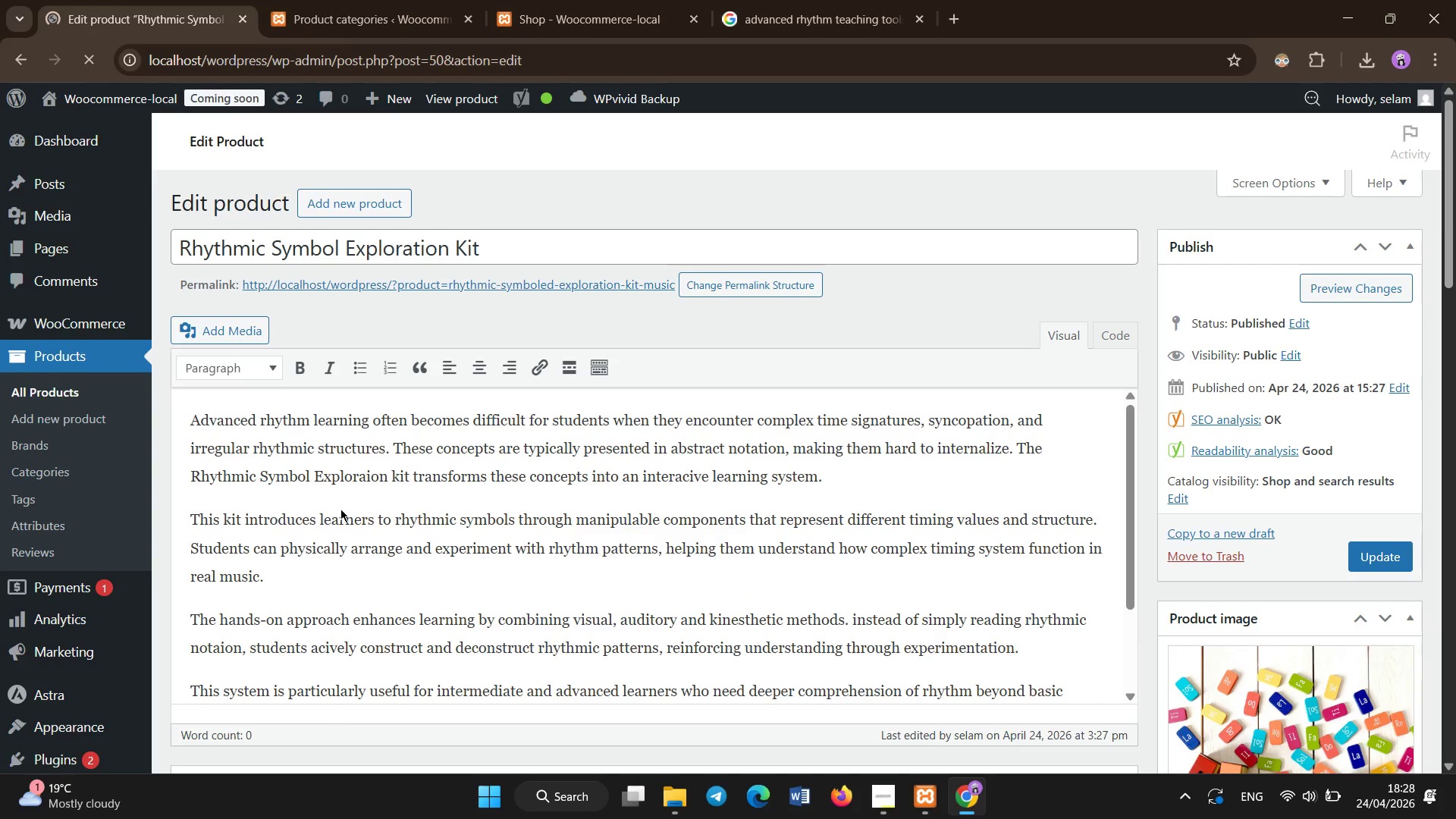 
scroll: coordinate [1401, 557], scroll_direction: down, amount: 2.0
 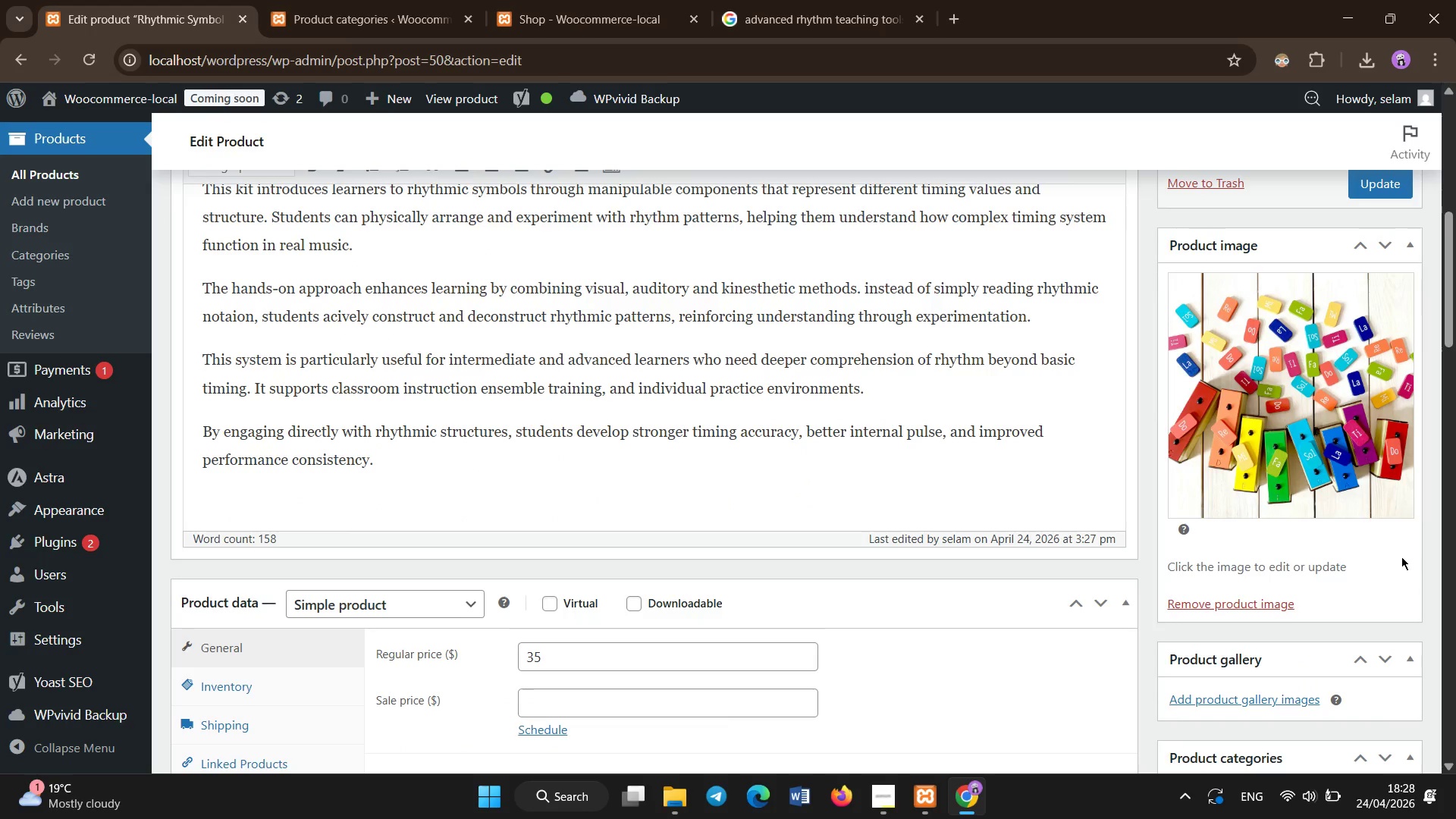 
scroll: coordinate [1401, 557], scroll_direction: up, amount: 4.0
 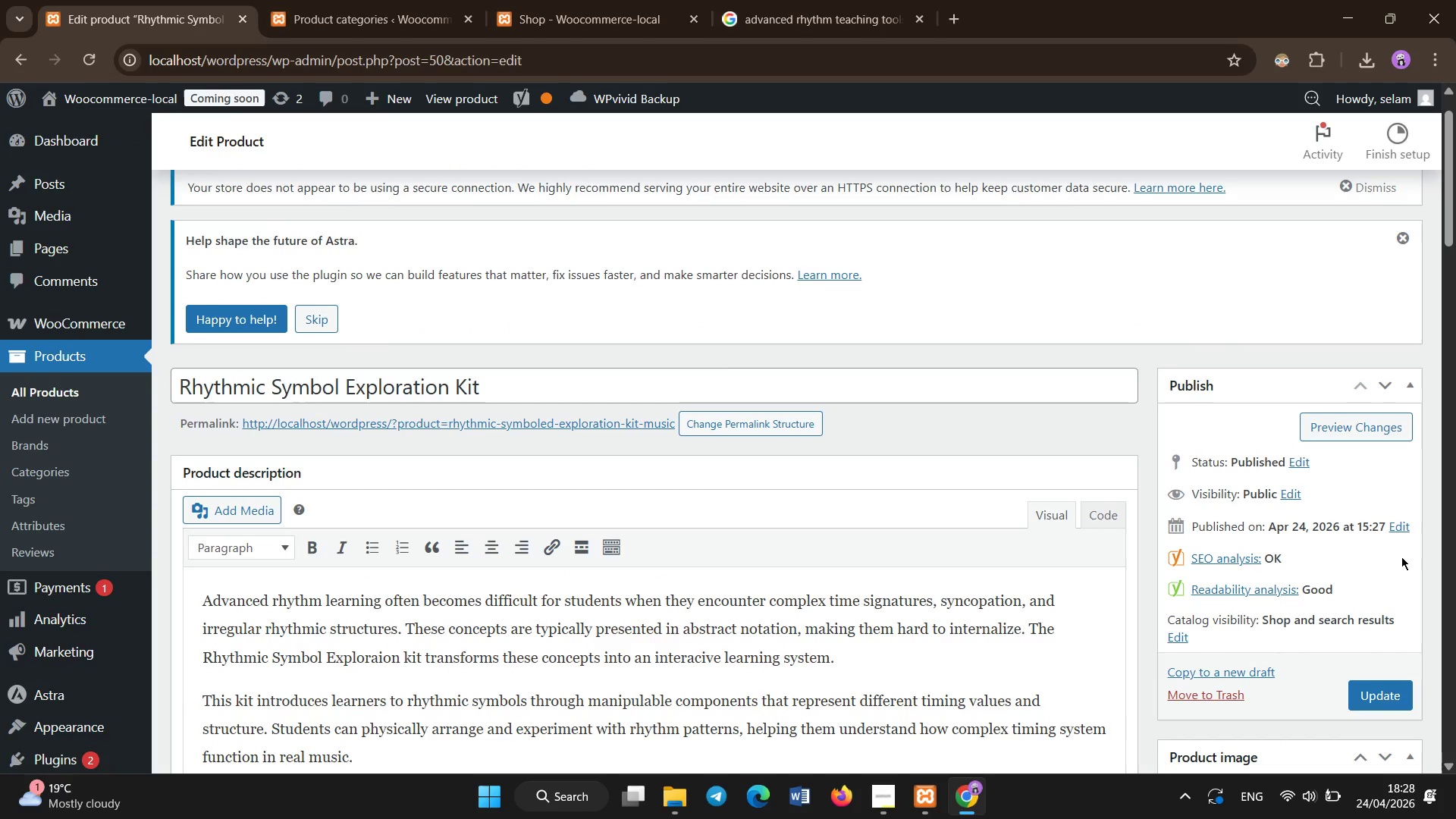 
scroll: coordinate [1401, 557], scroll_direction: down, amount: 4.0
 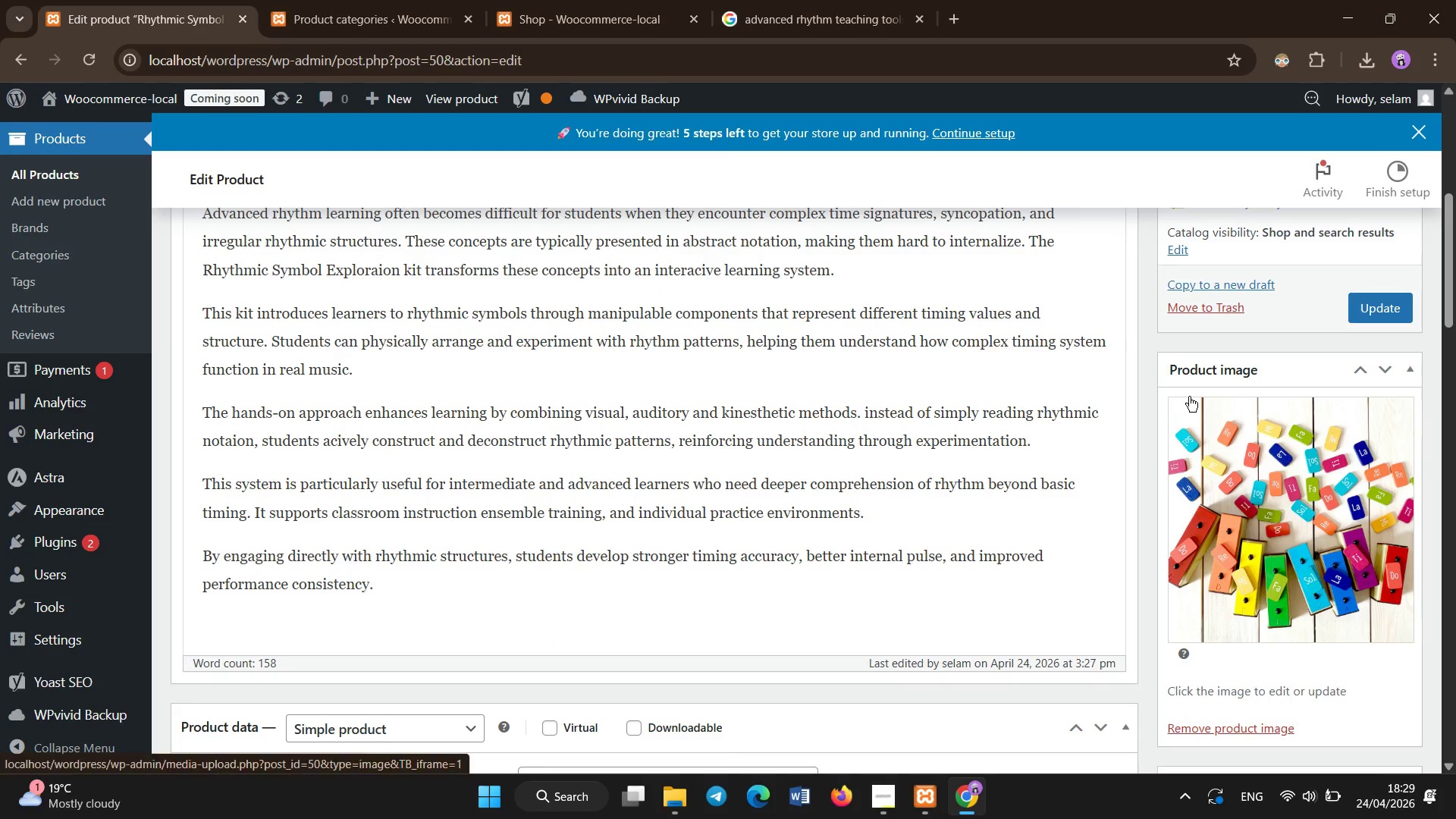 
left_click([1251, 614])
 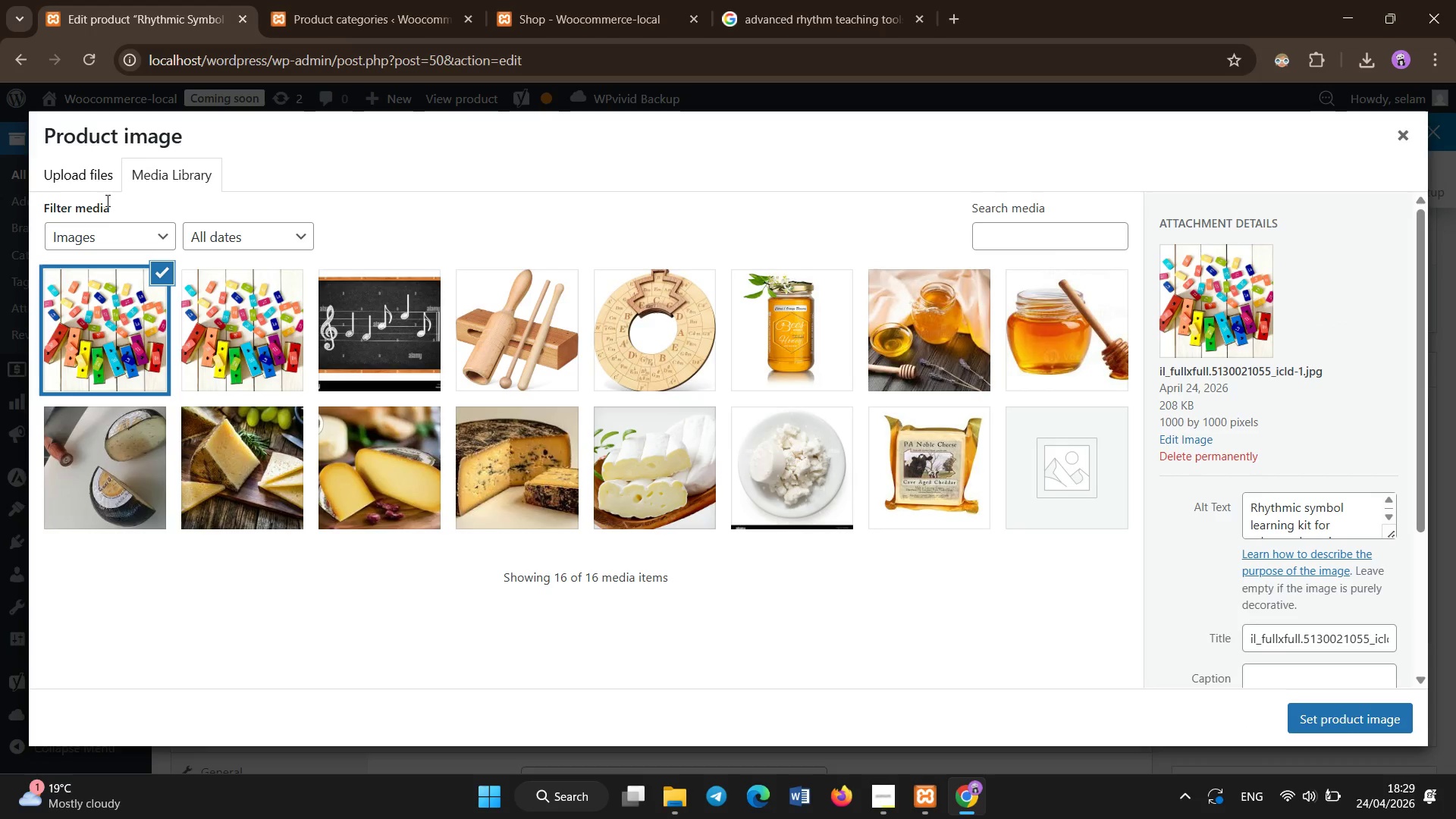 
left_click([103, 187])
 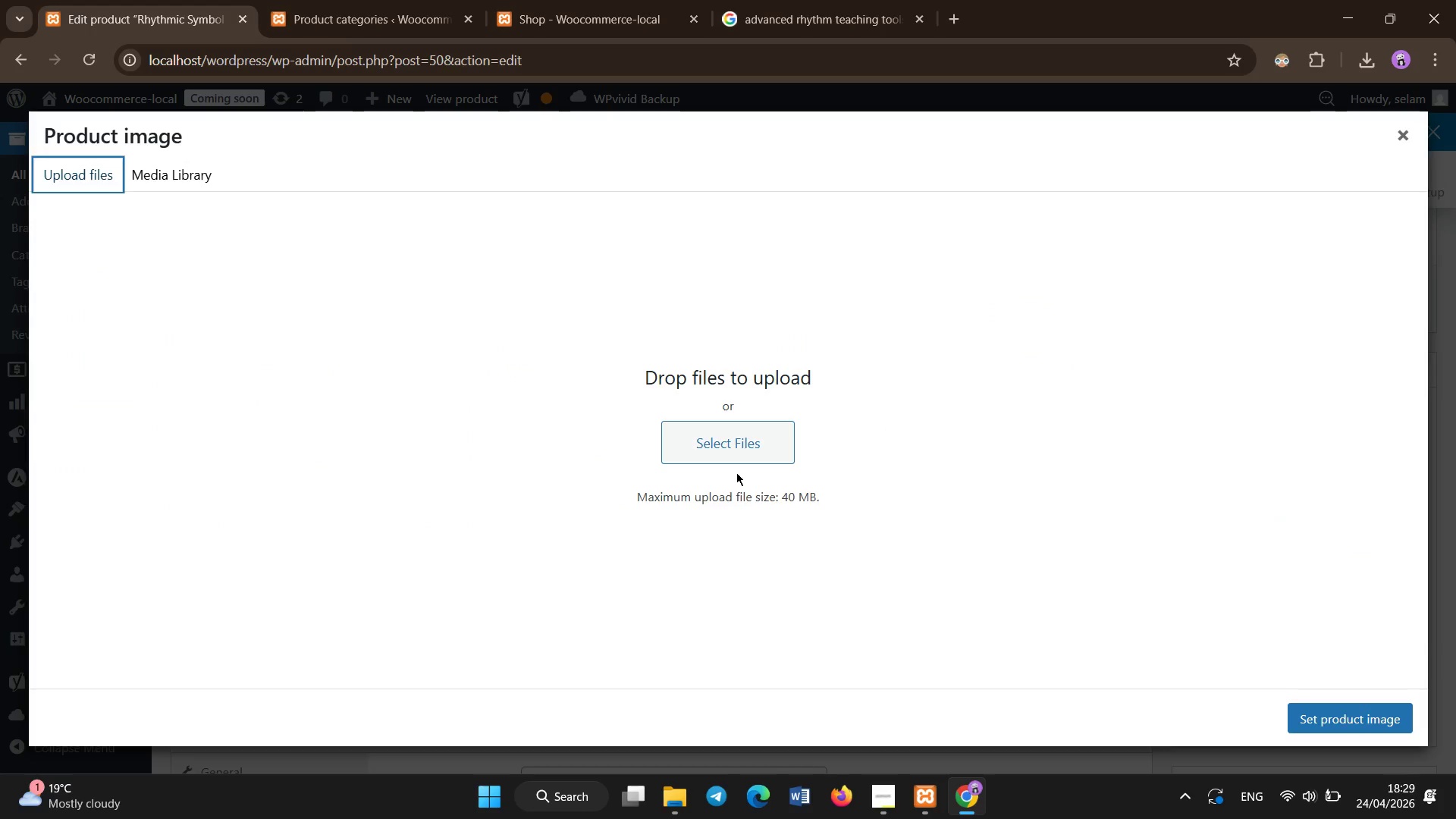 
left_click([736, 462])
 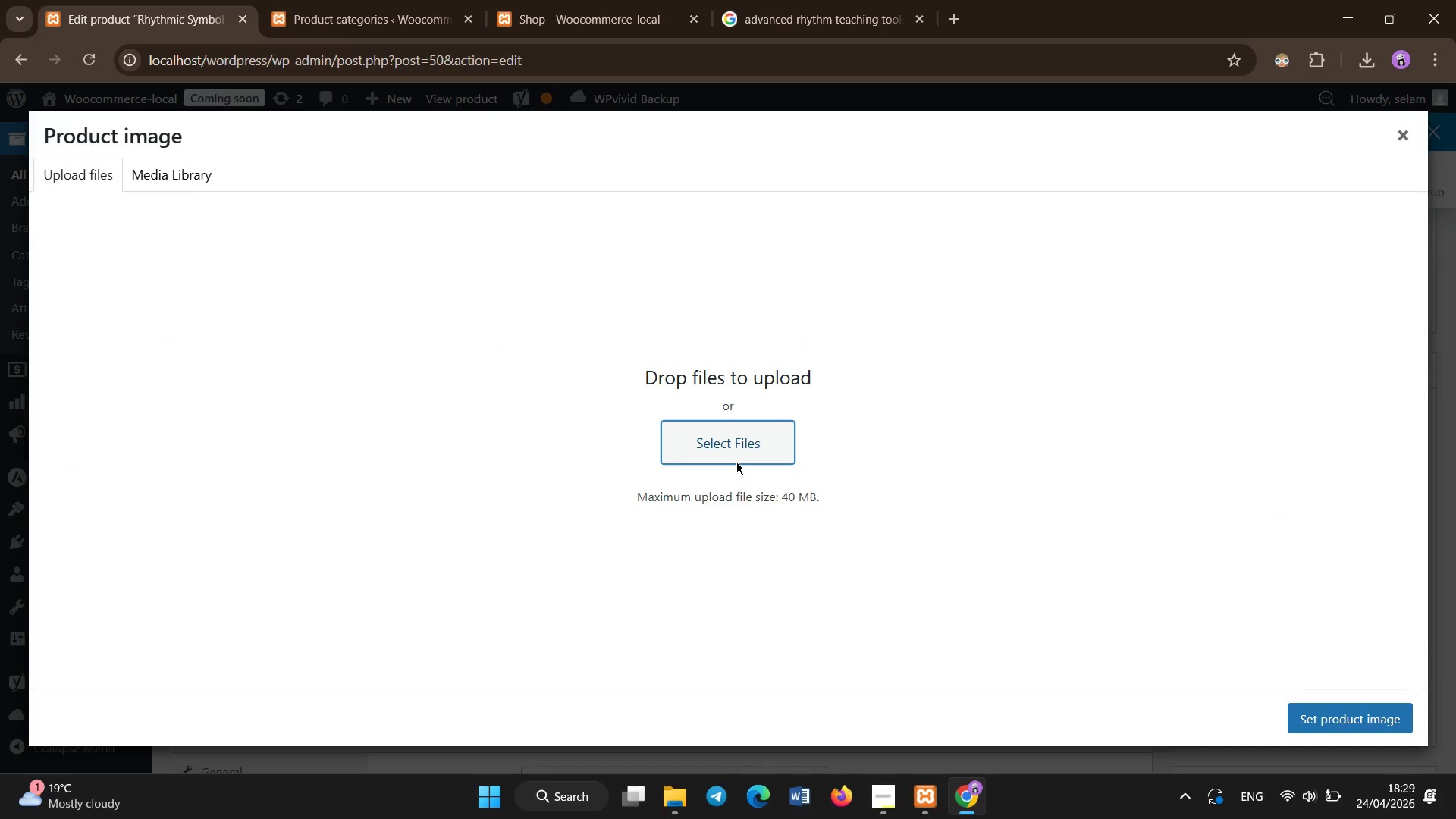 
right_click([736, 462])
 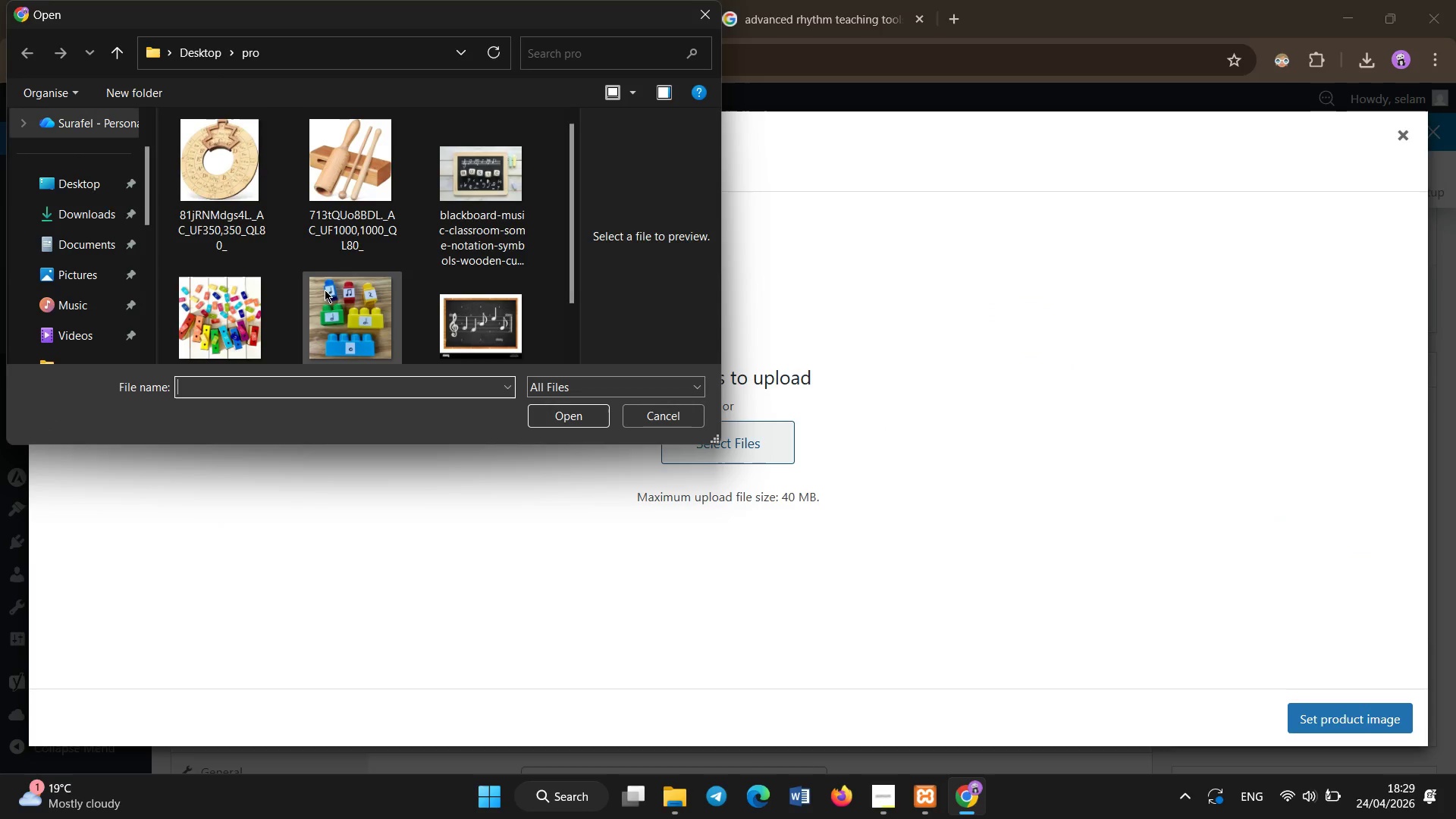 
left_click([366, 300])
 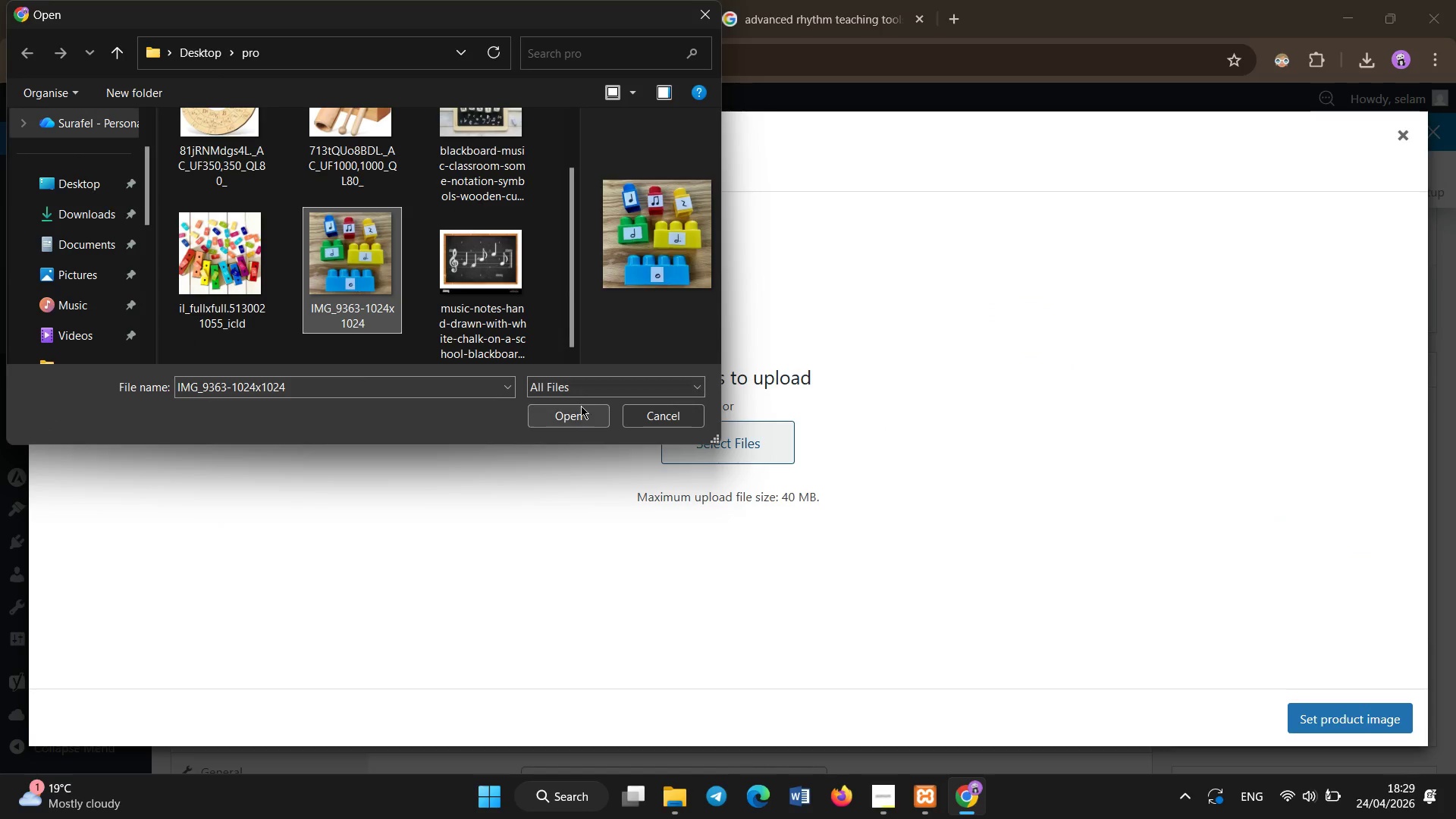 
left_click([580, 414])
 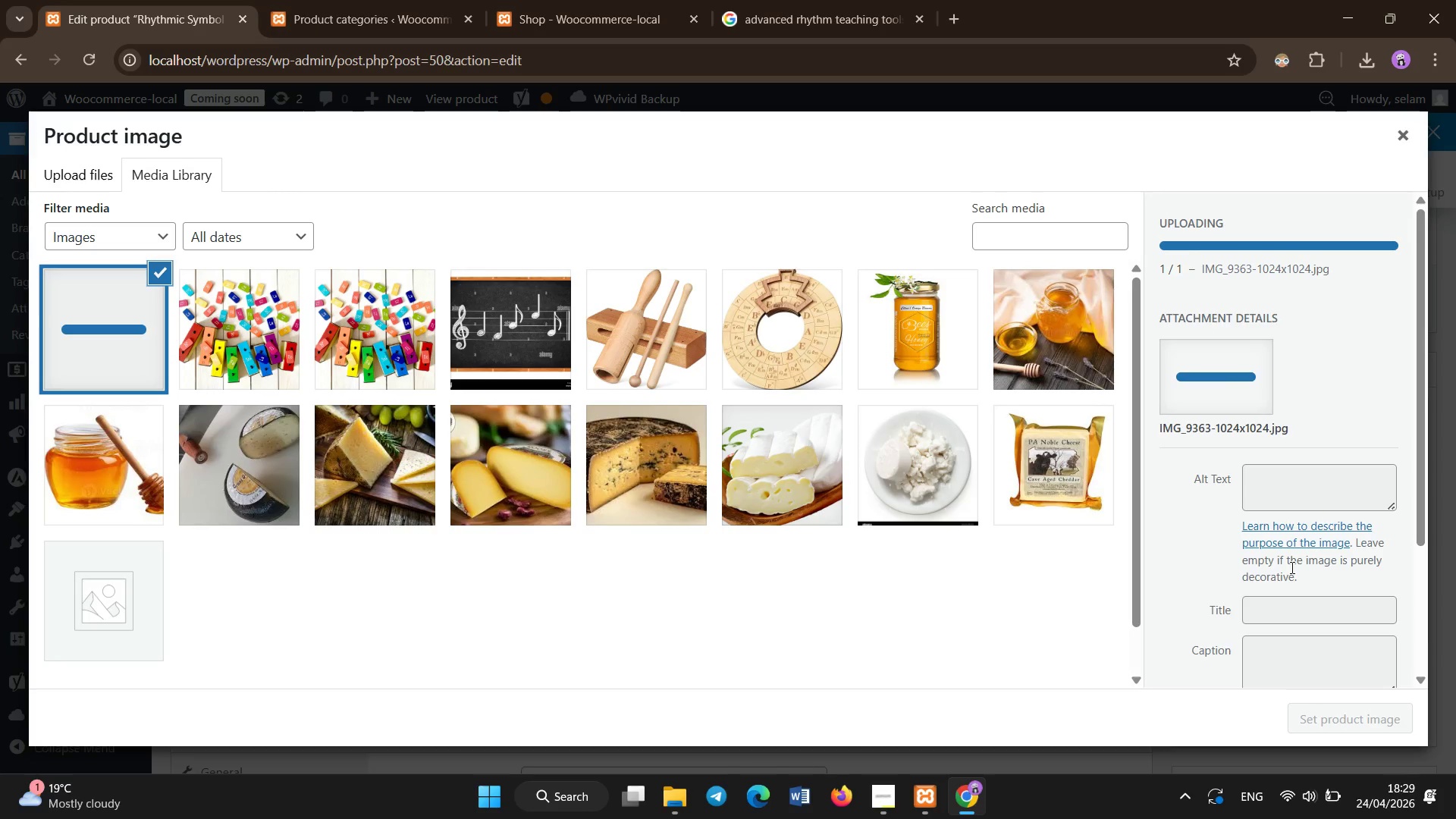 
scroll: coordinate [1292, 568], scroll_direction: none, amount: 0.0
 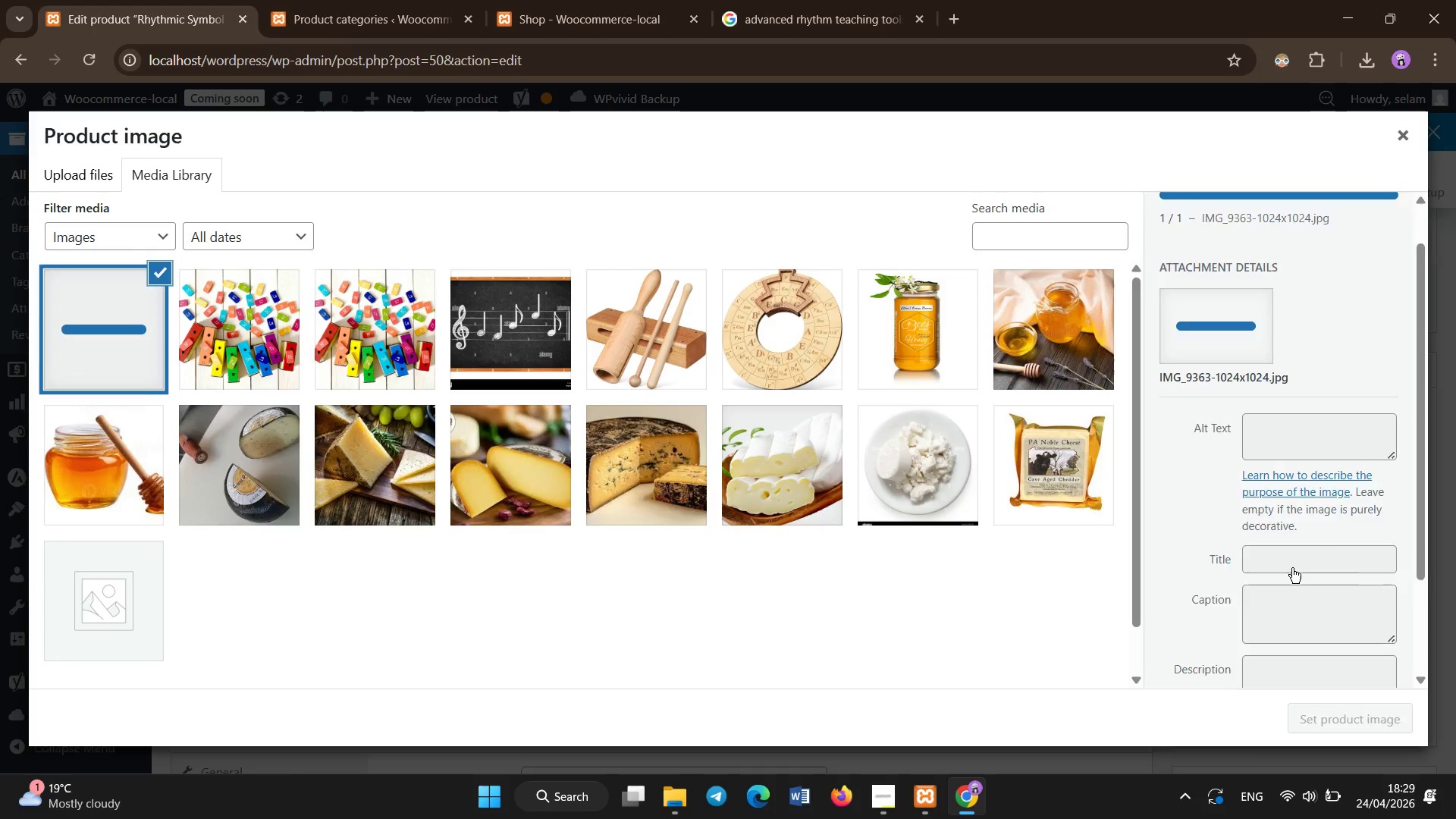 
scroll: coordinate [1292, 568], scroll_direction: down, amount: 2.0
 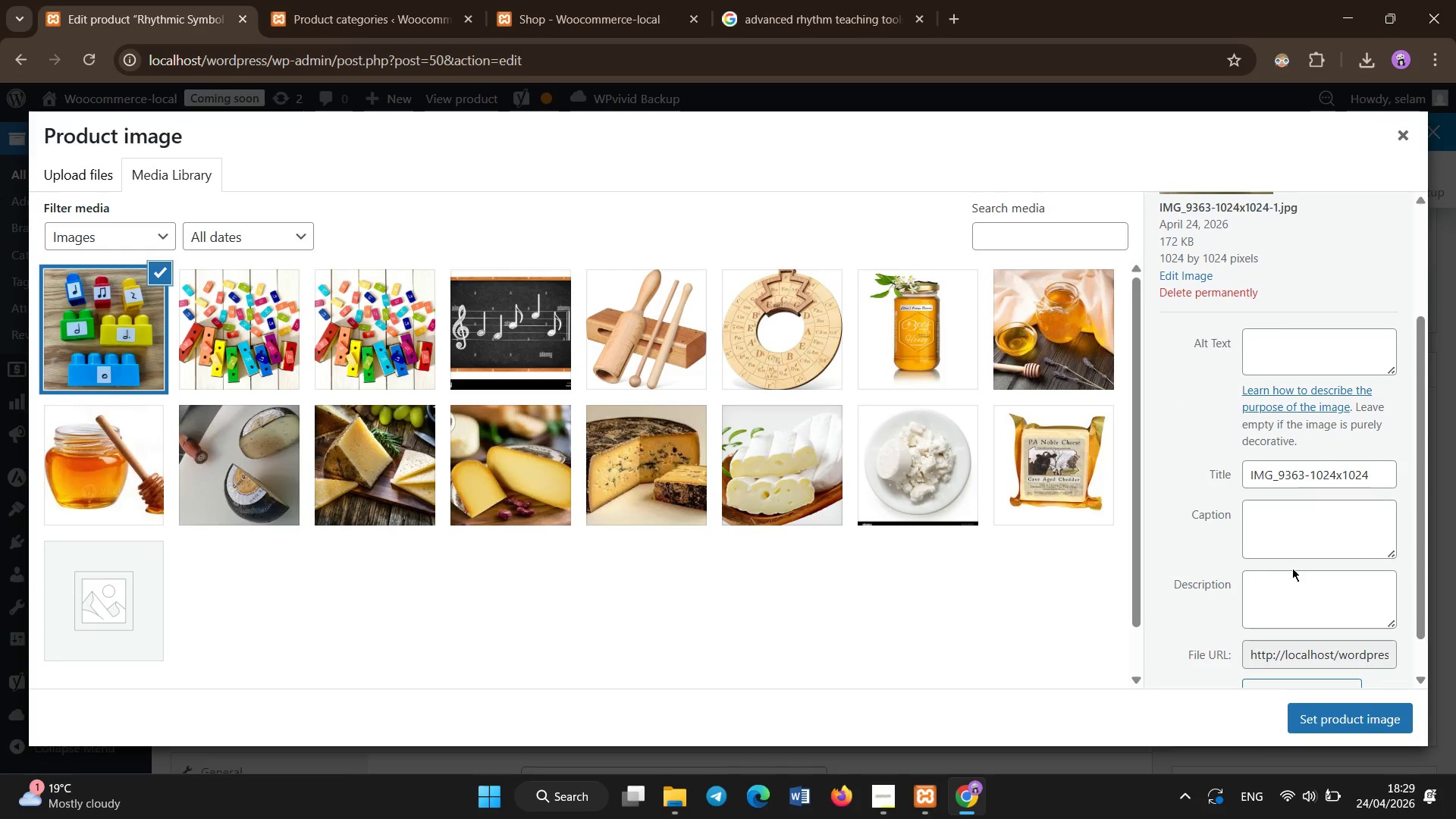 
scroll: coordinate [1292, 568], scroll_direction: up, amount: 2.0
 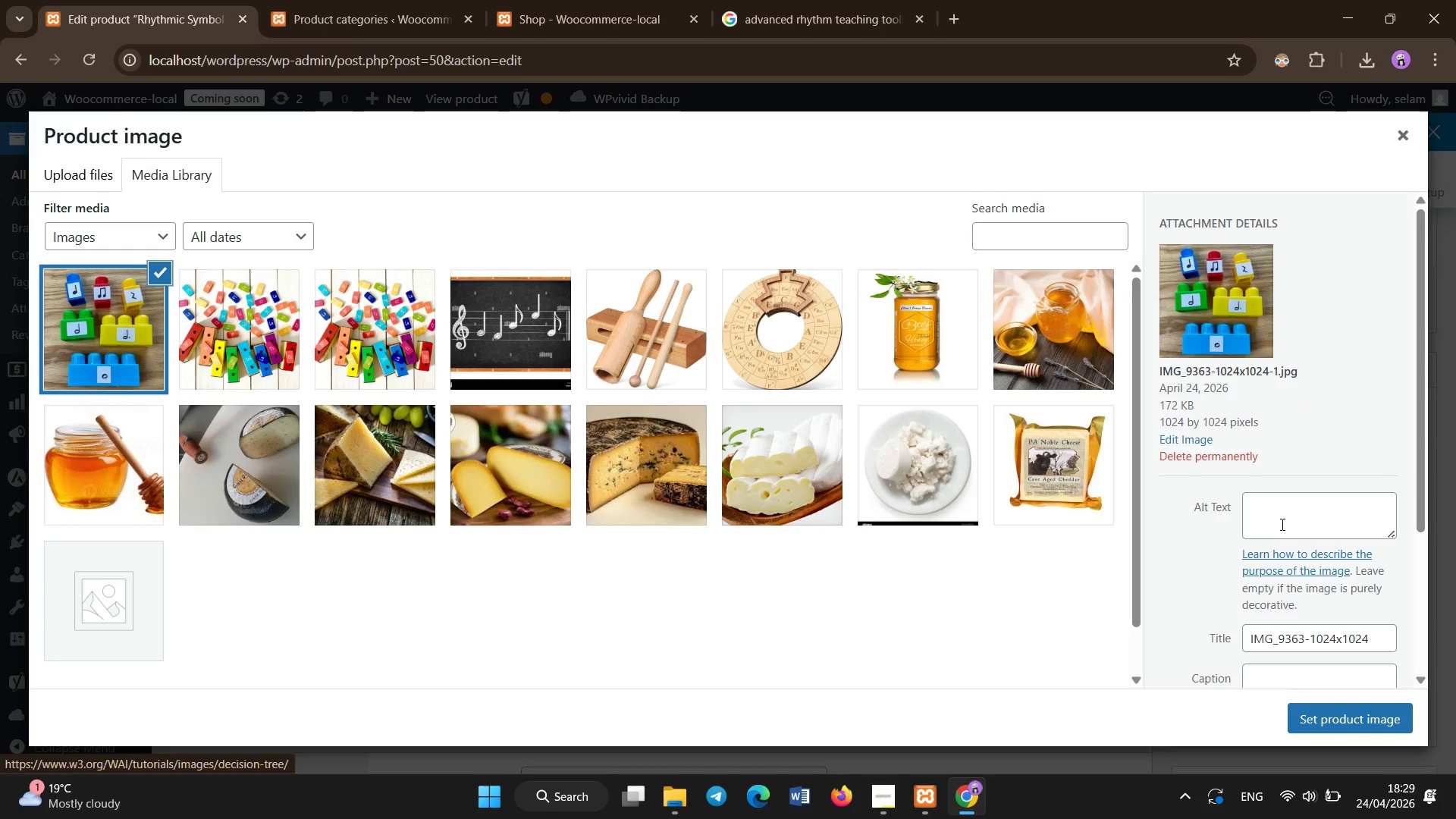 
left_click([1282, 519])
 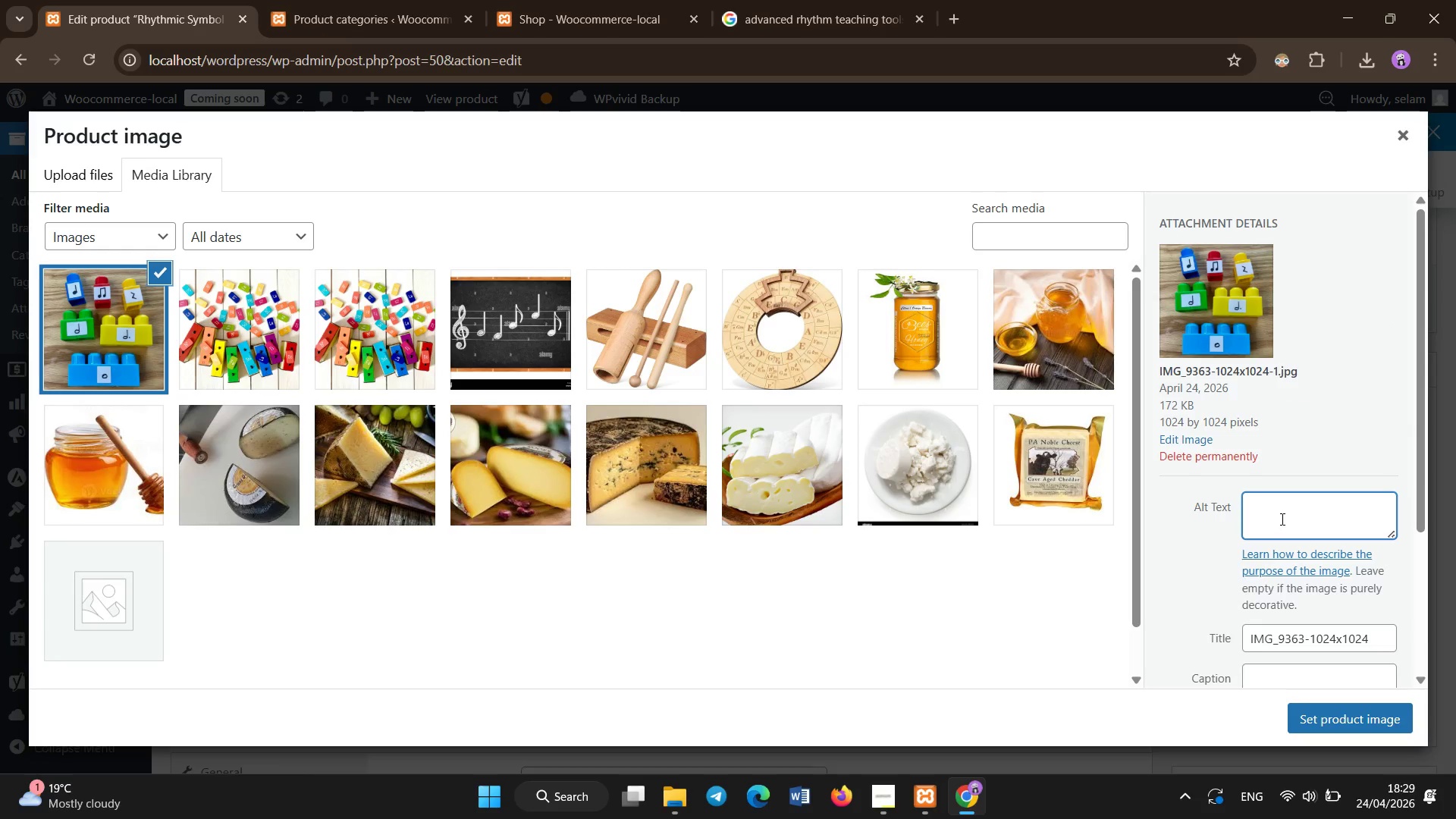 
type(Rhy)
 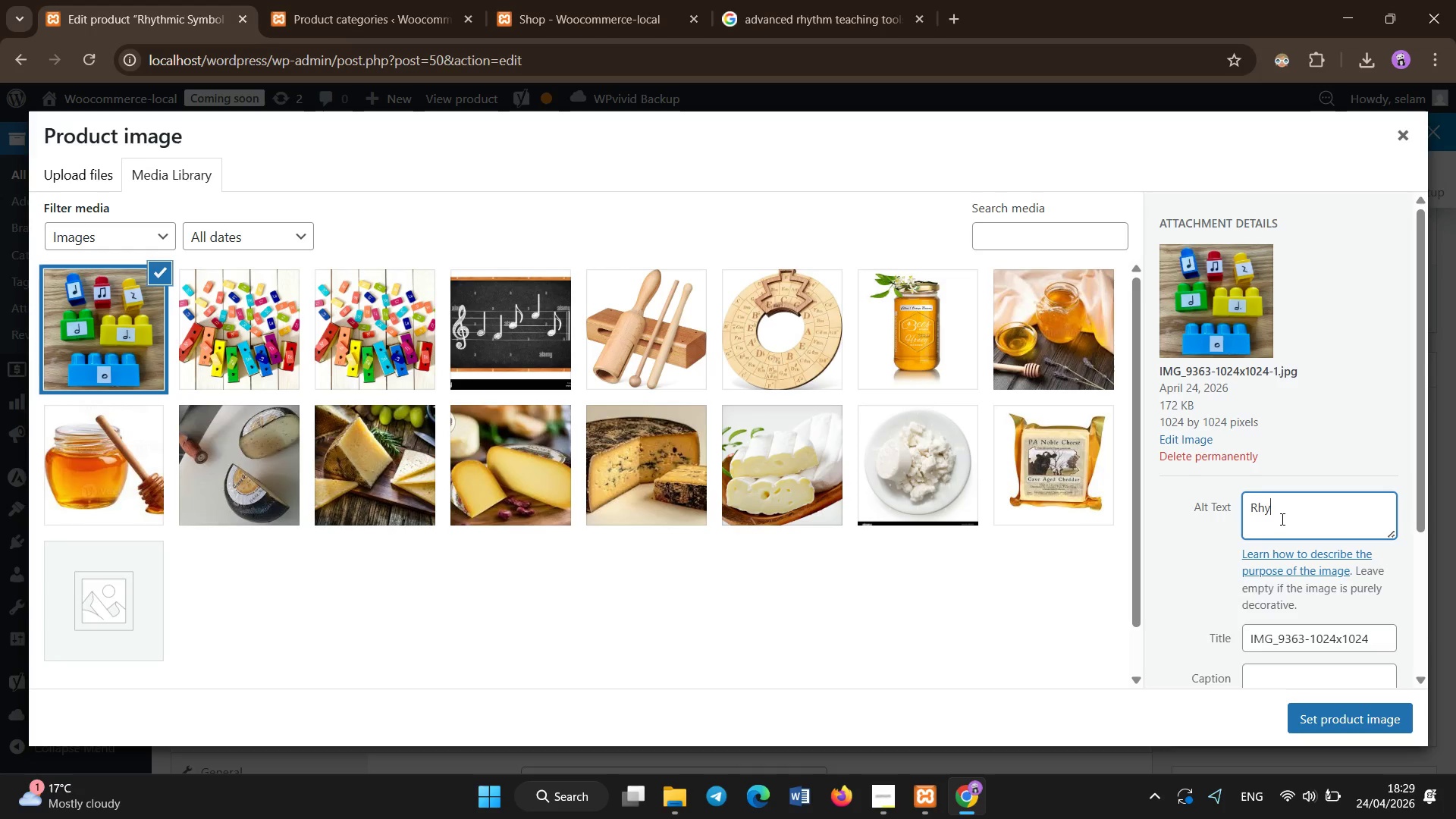 
type(thmic symbol ler)
key(Backspace)
key(Backspace)
type(earning kit for advanced music timing education)